 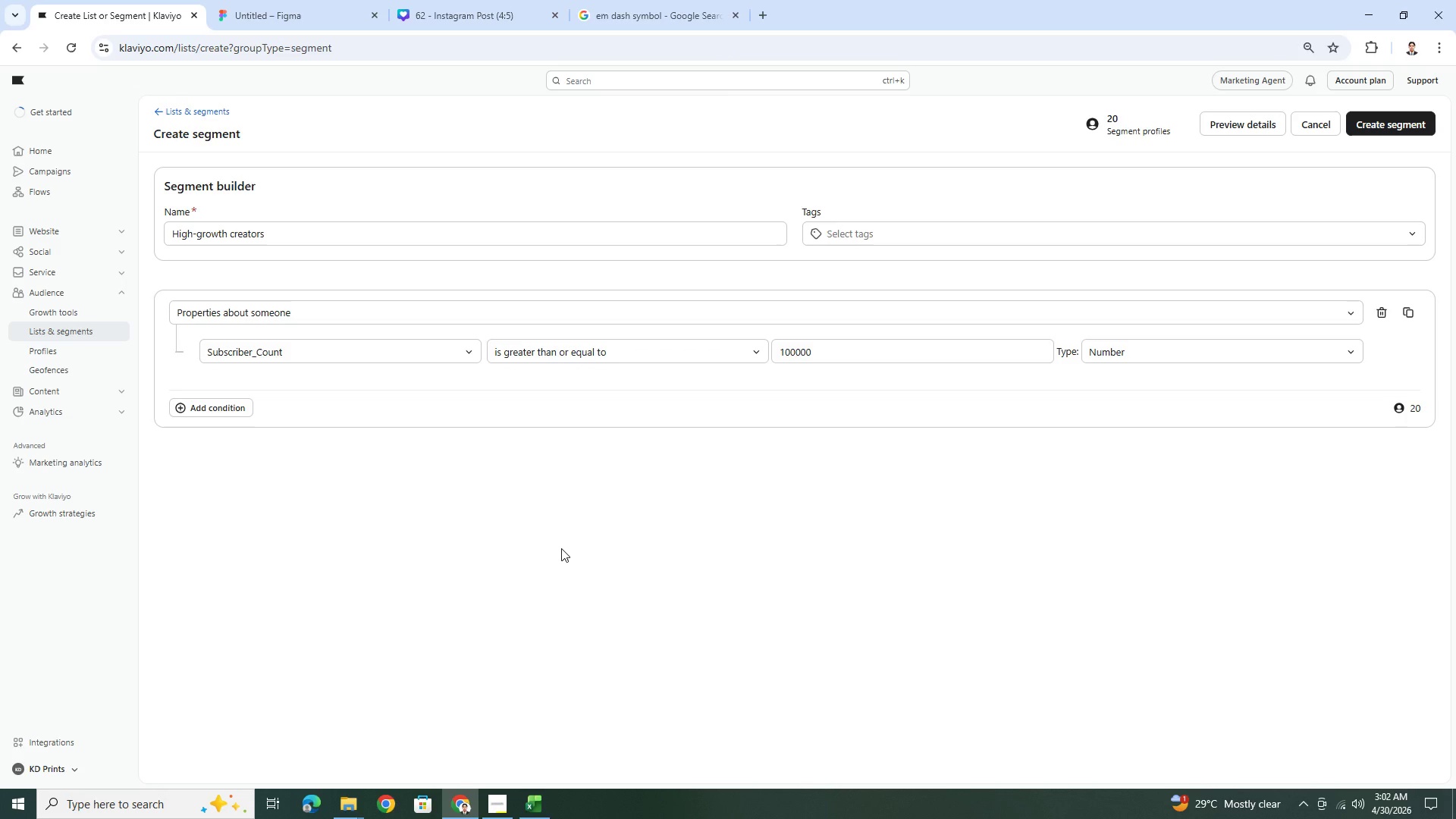 
left_click([243, 410])
 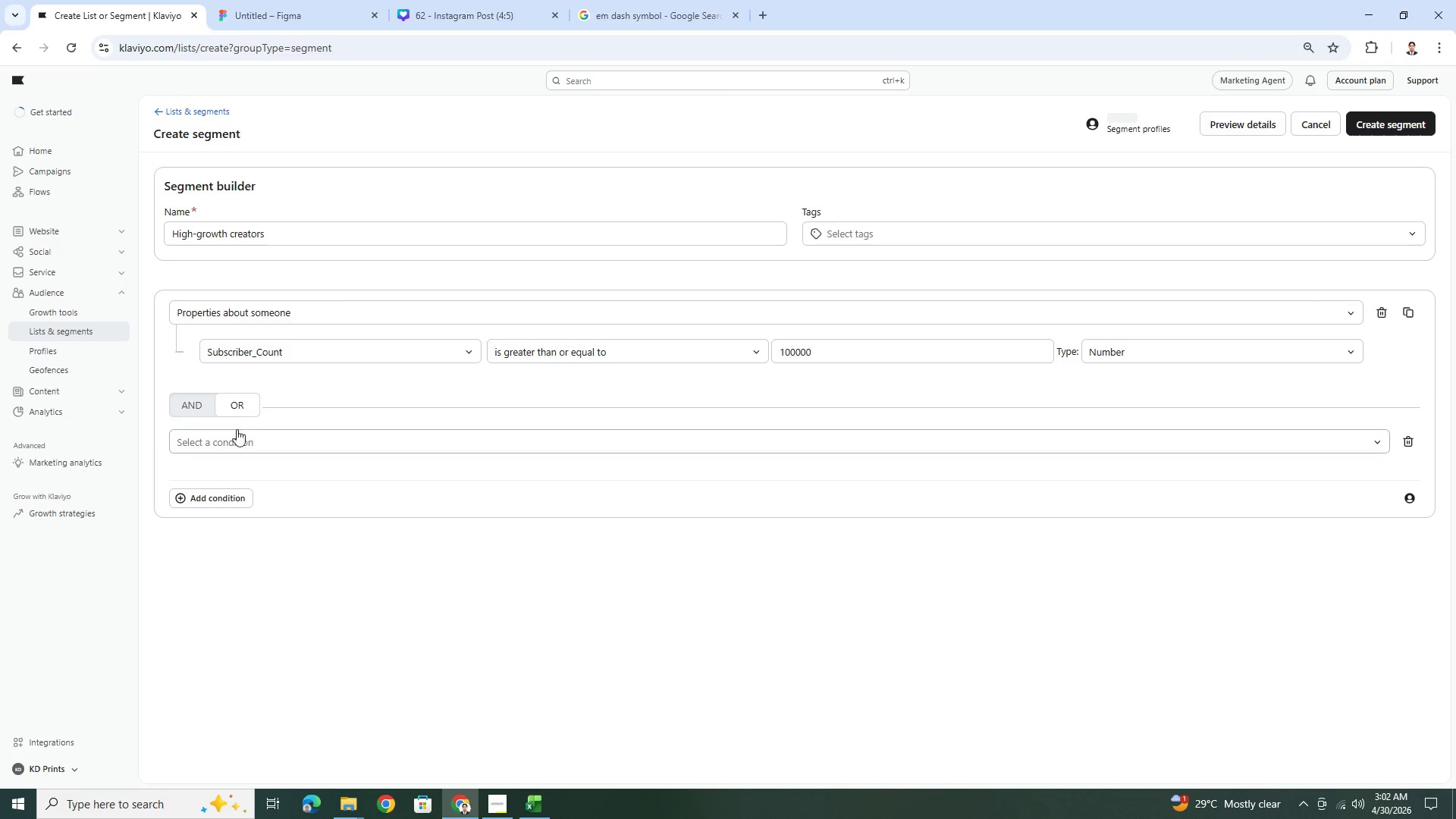 
left_click([234, 412])
 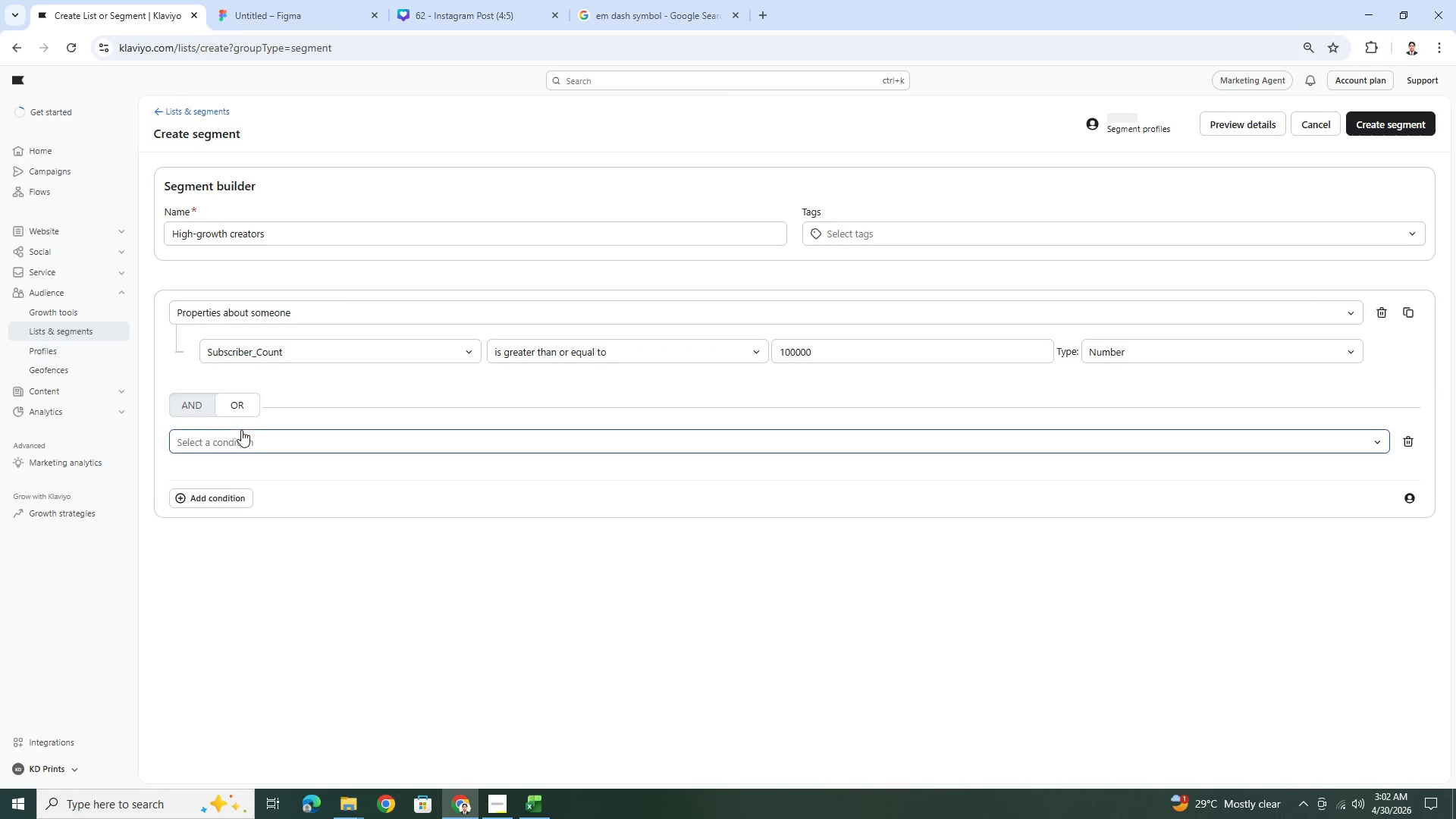 
left_click([248, 436])
 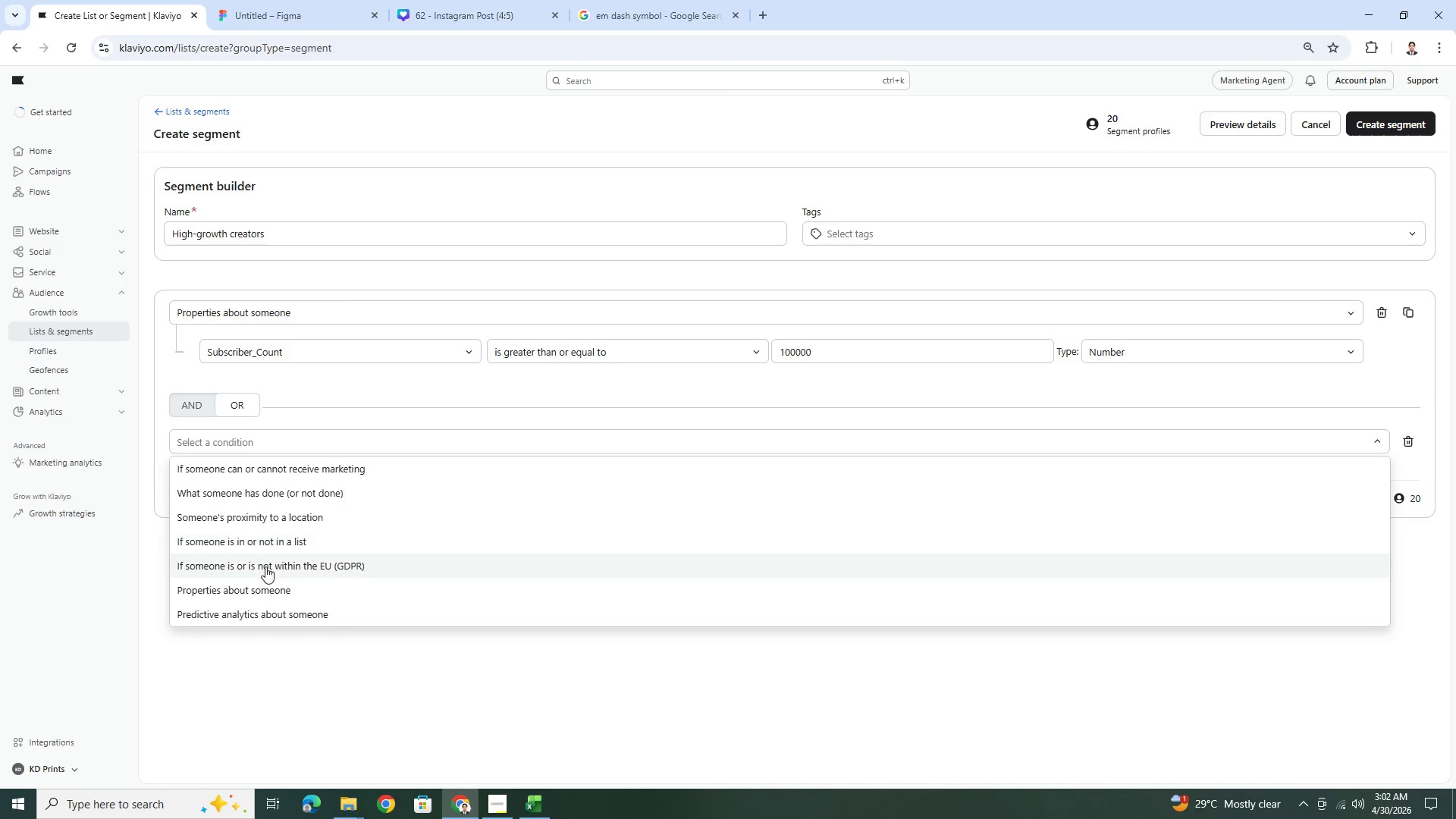 
left_click([271, 592])
 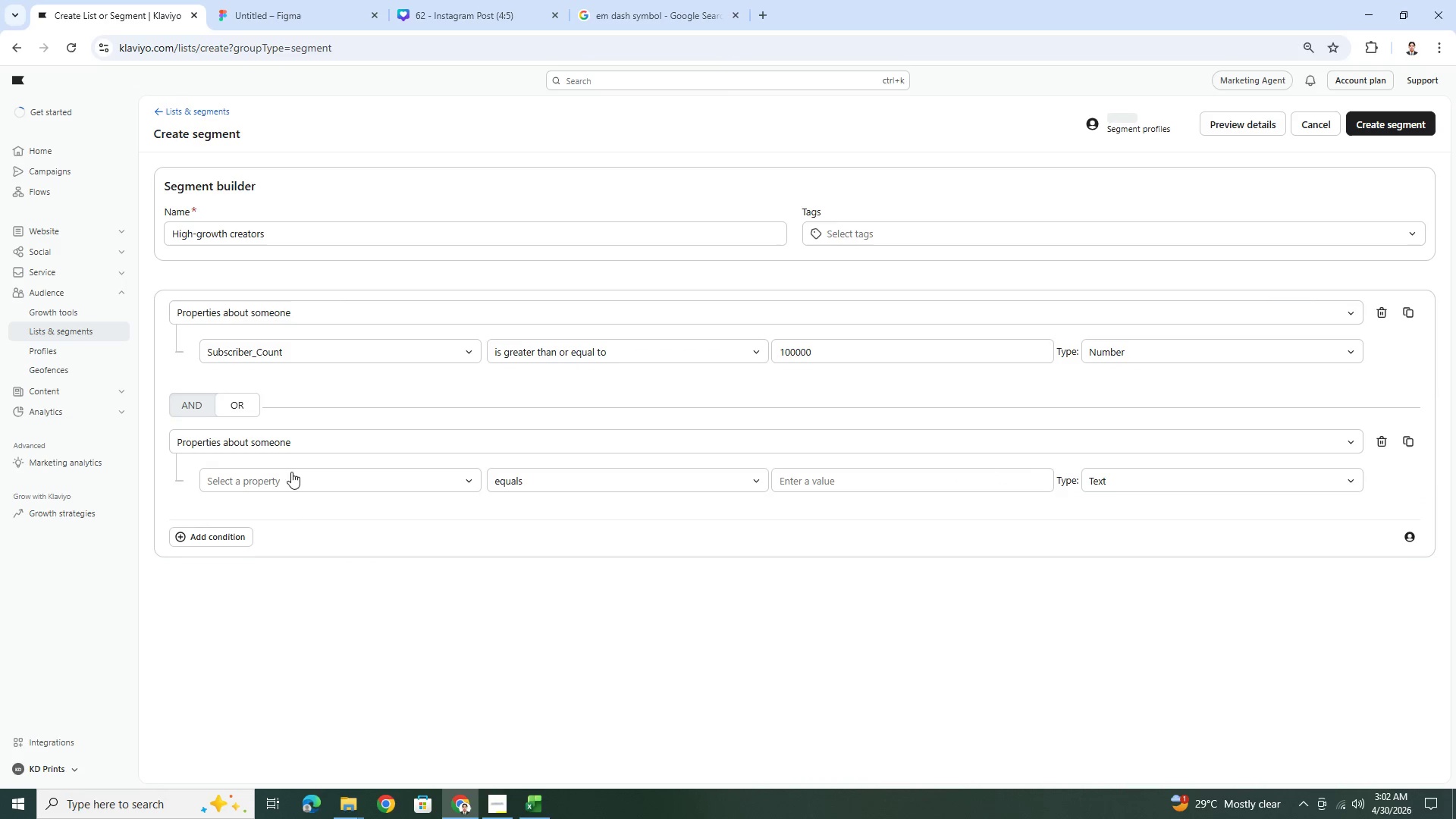 
left_click([297, 485])
 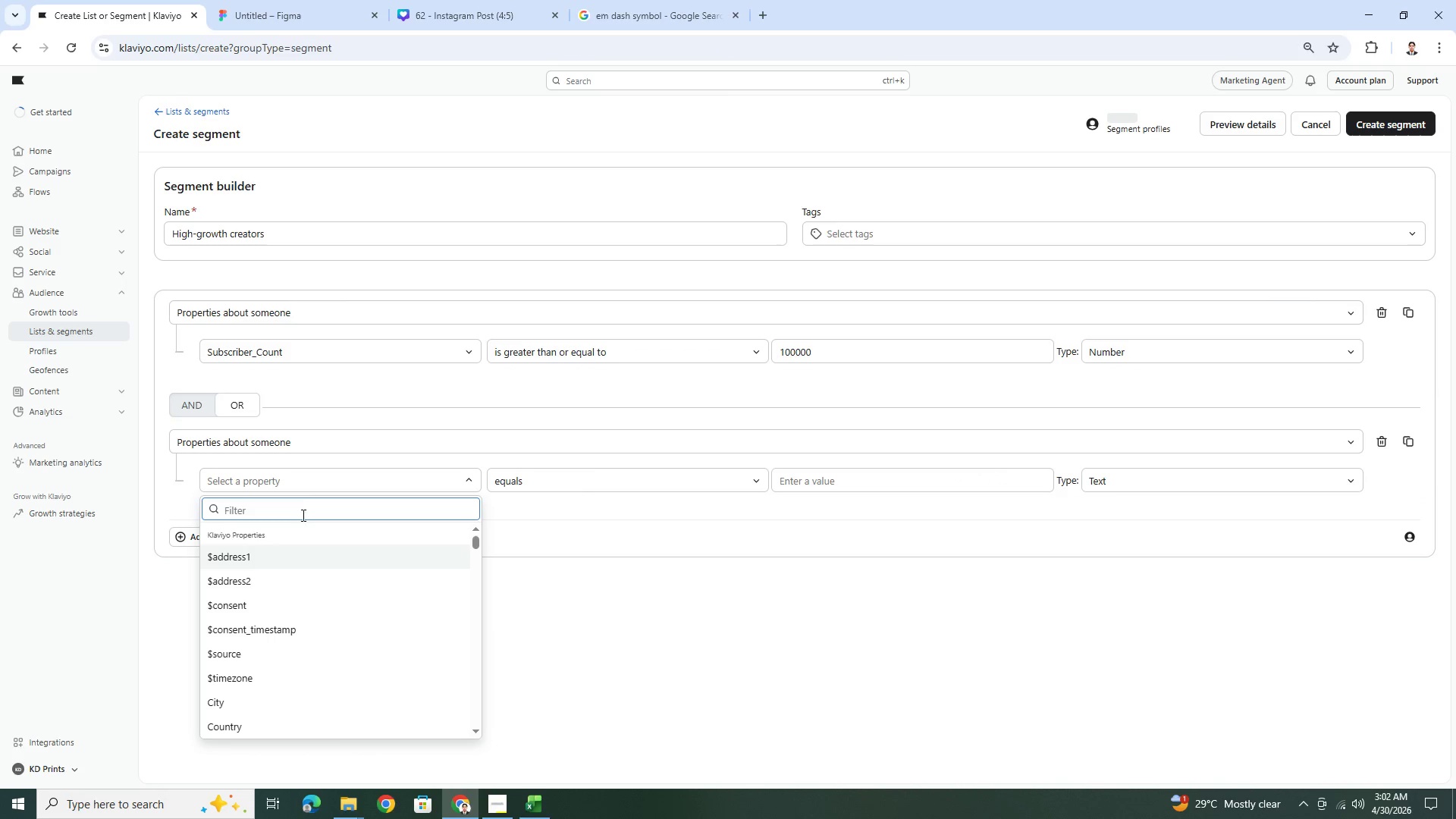 
left_click([303, 513])
 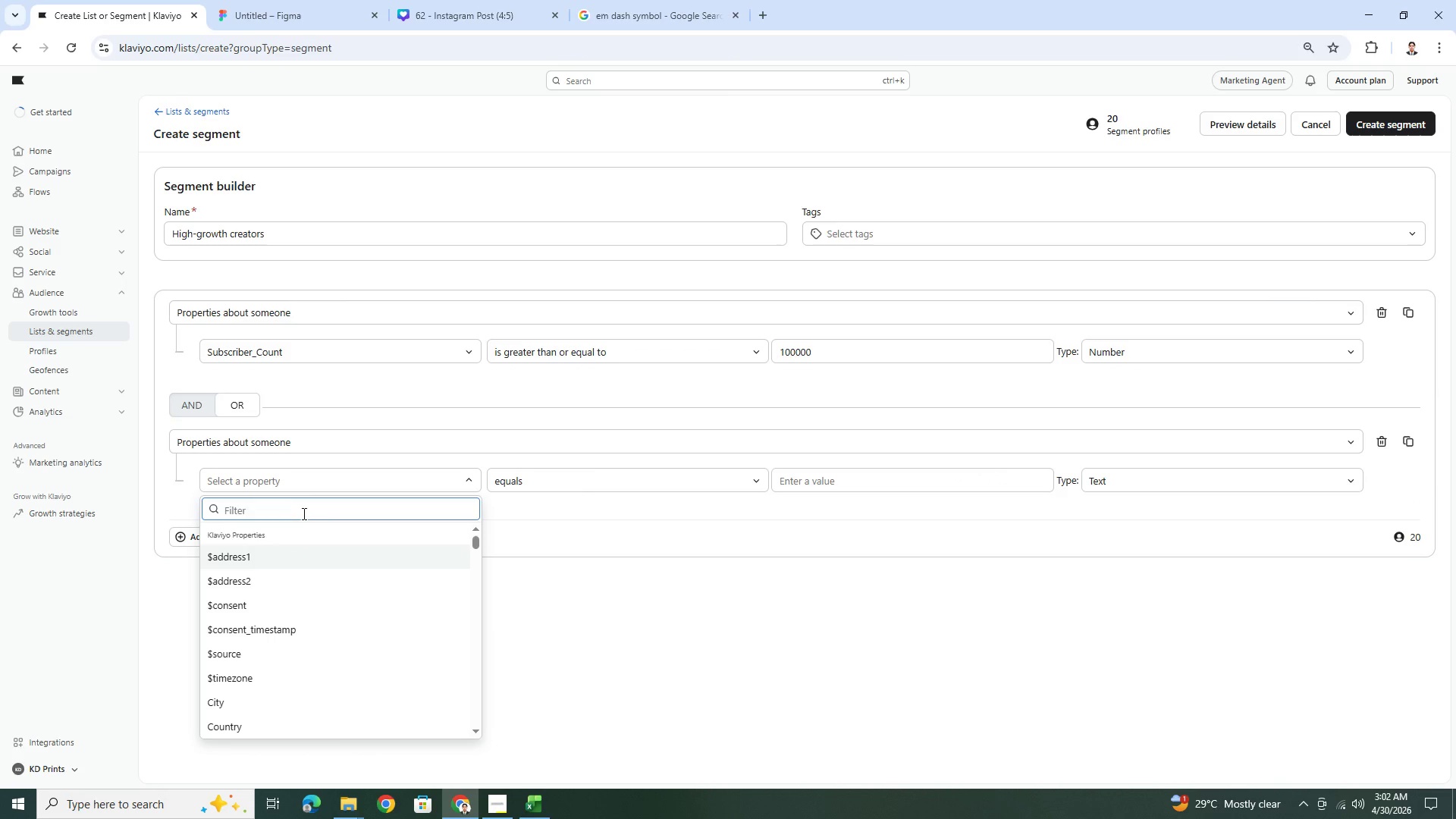 
type(subs)
 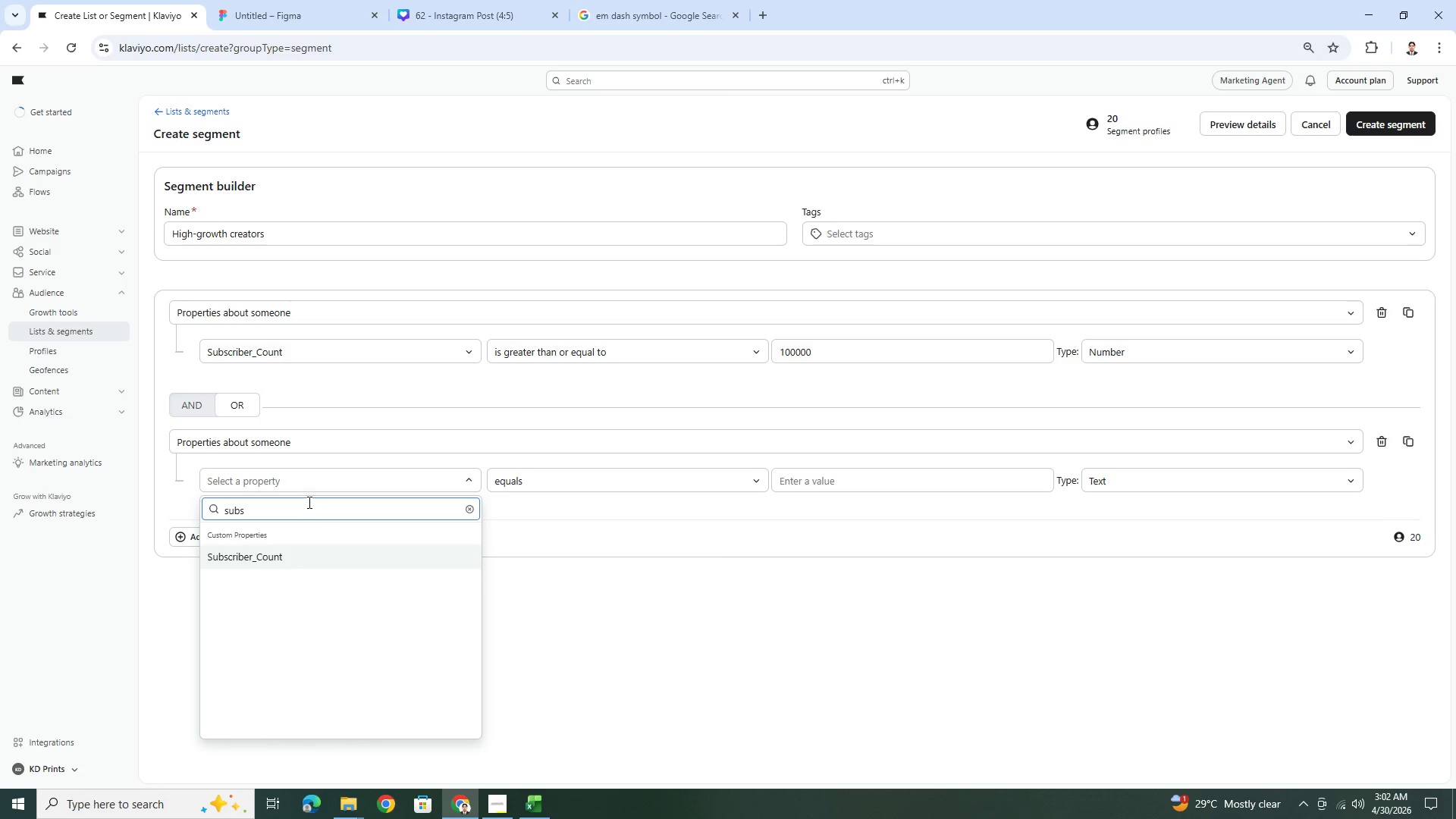 
double_click([308, 502])
 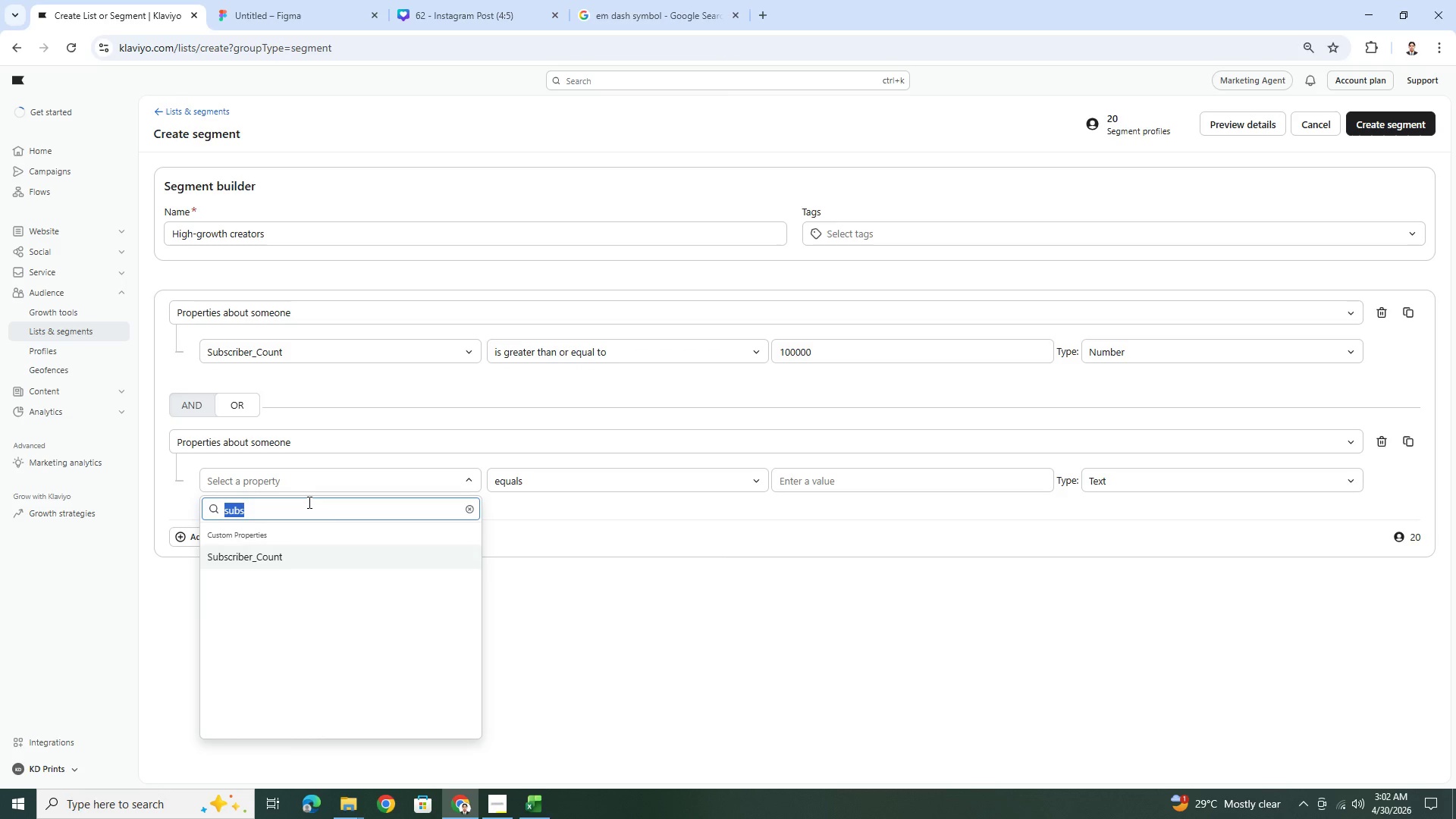 
triple_click([308, 502])
 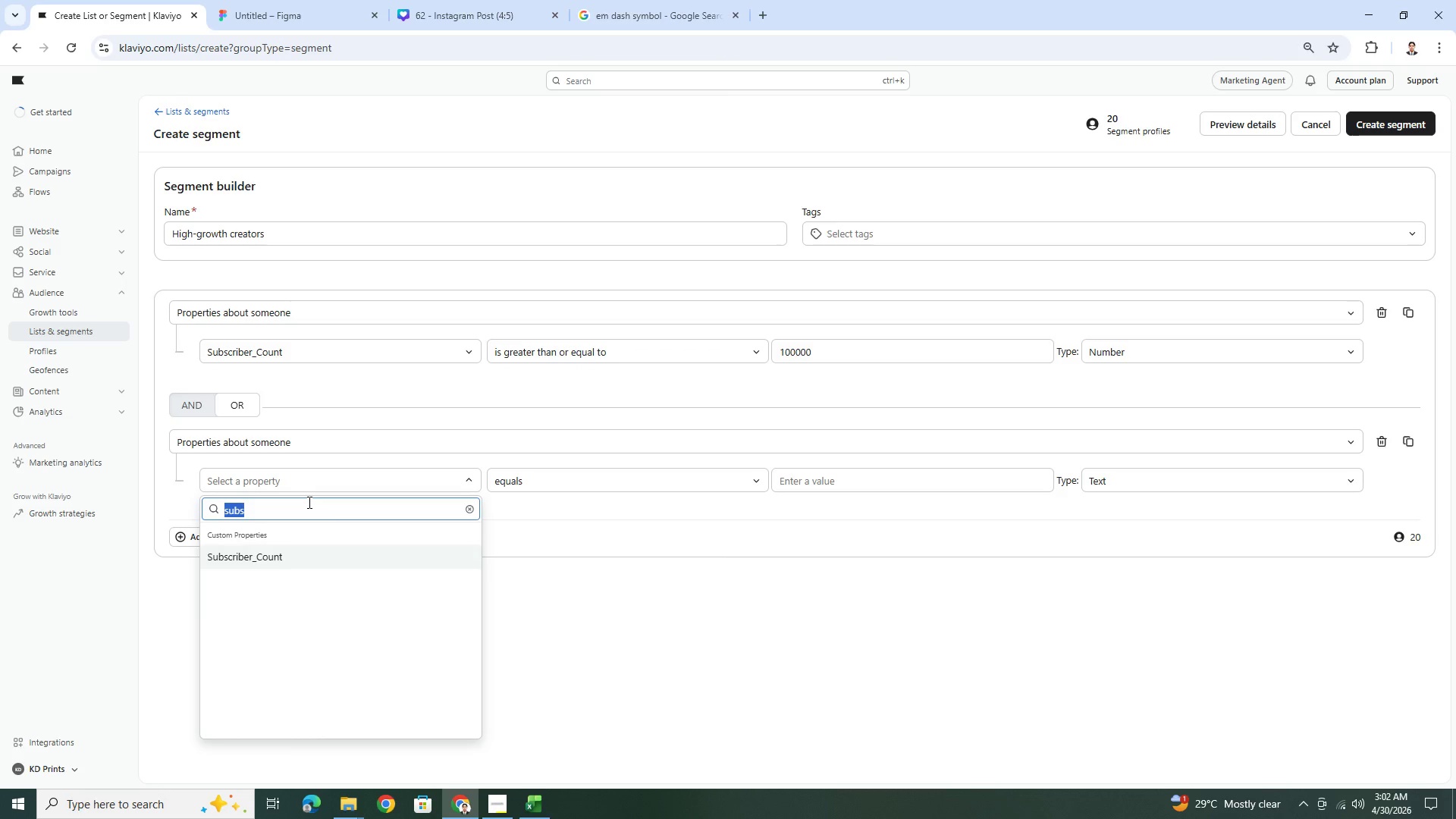 
type(mil)
 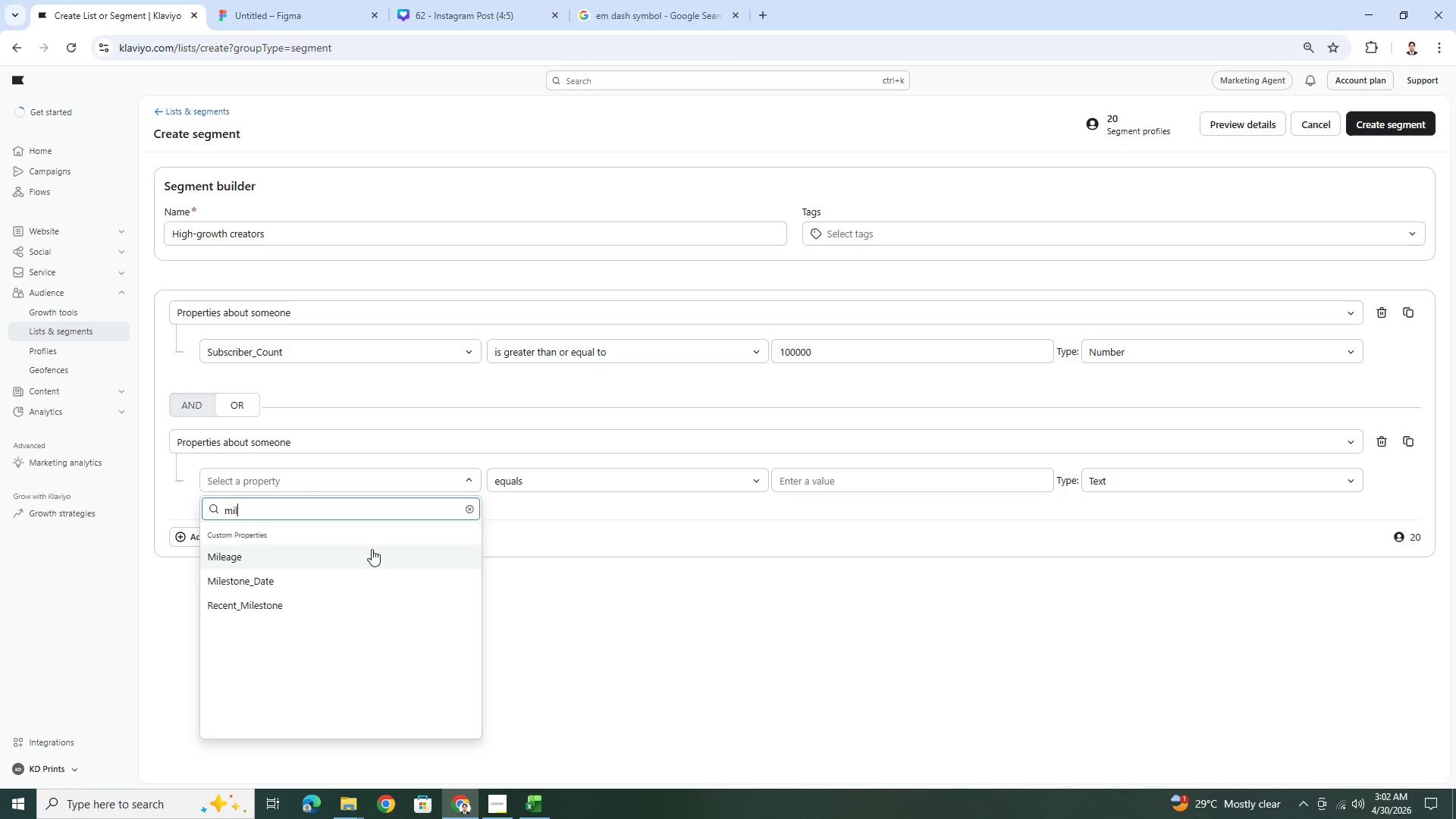 
left_click([371, 604])
 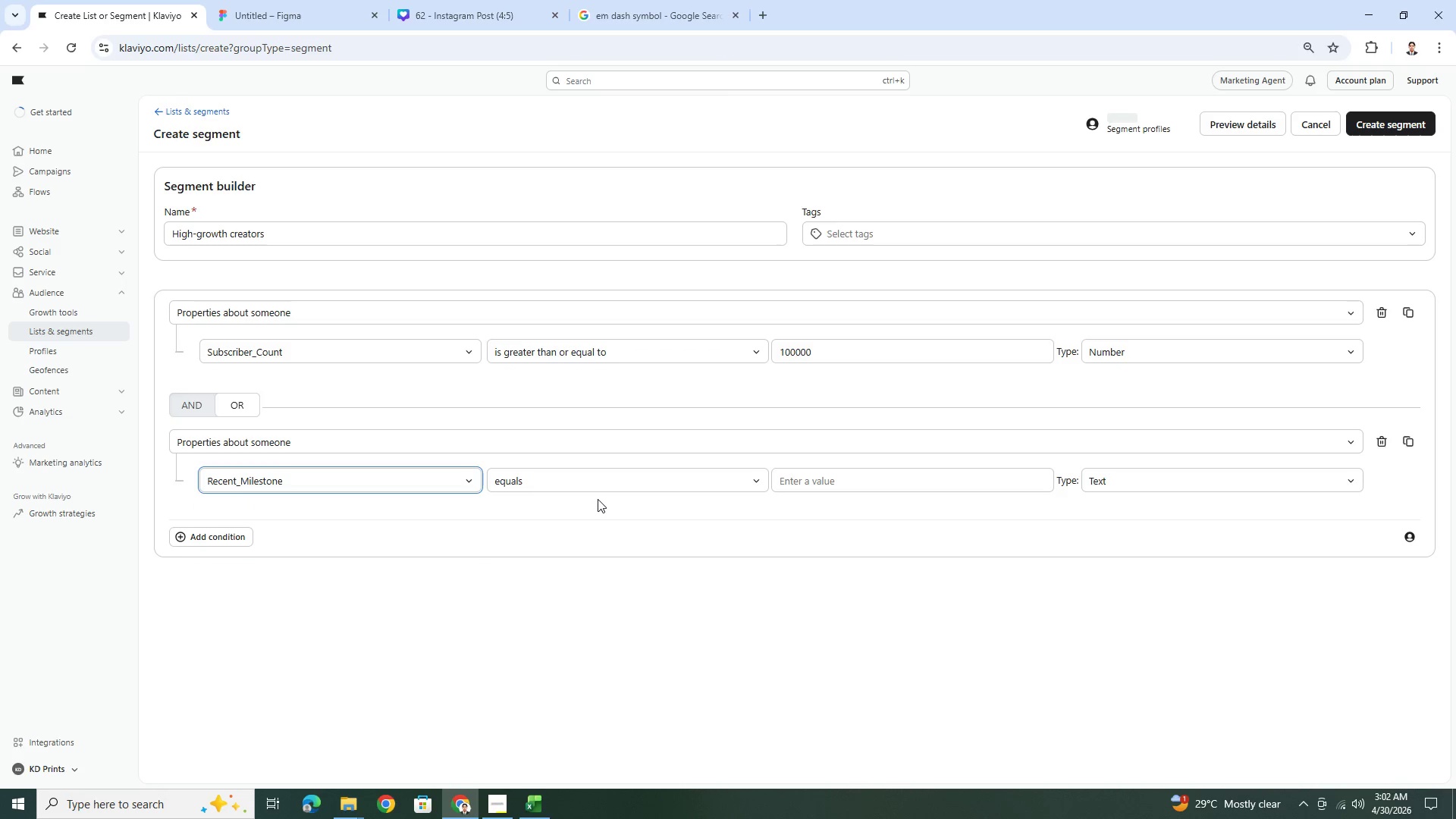 
left_click([618, 489])
 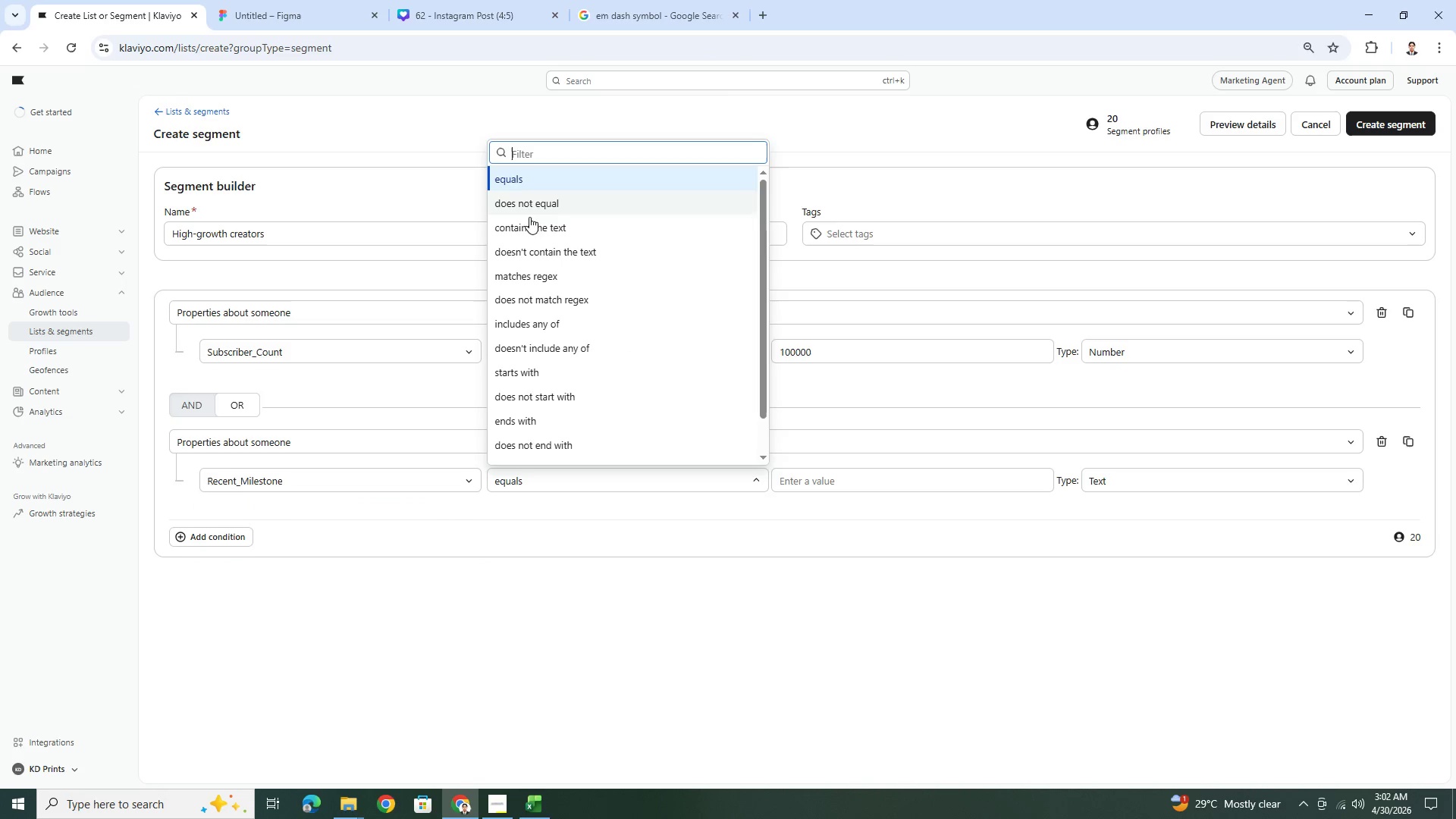 
left_click([538, 230])
 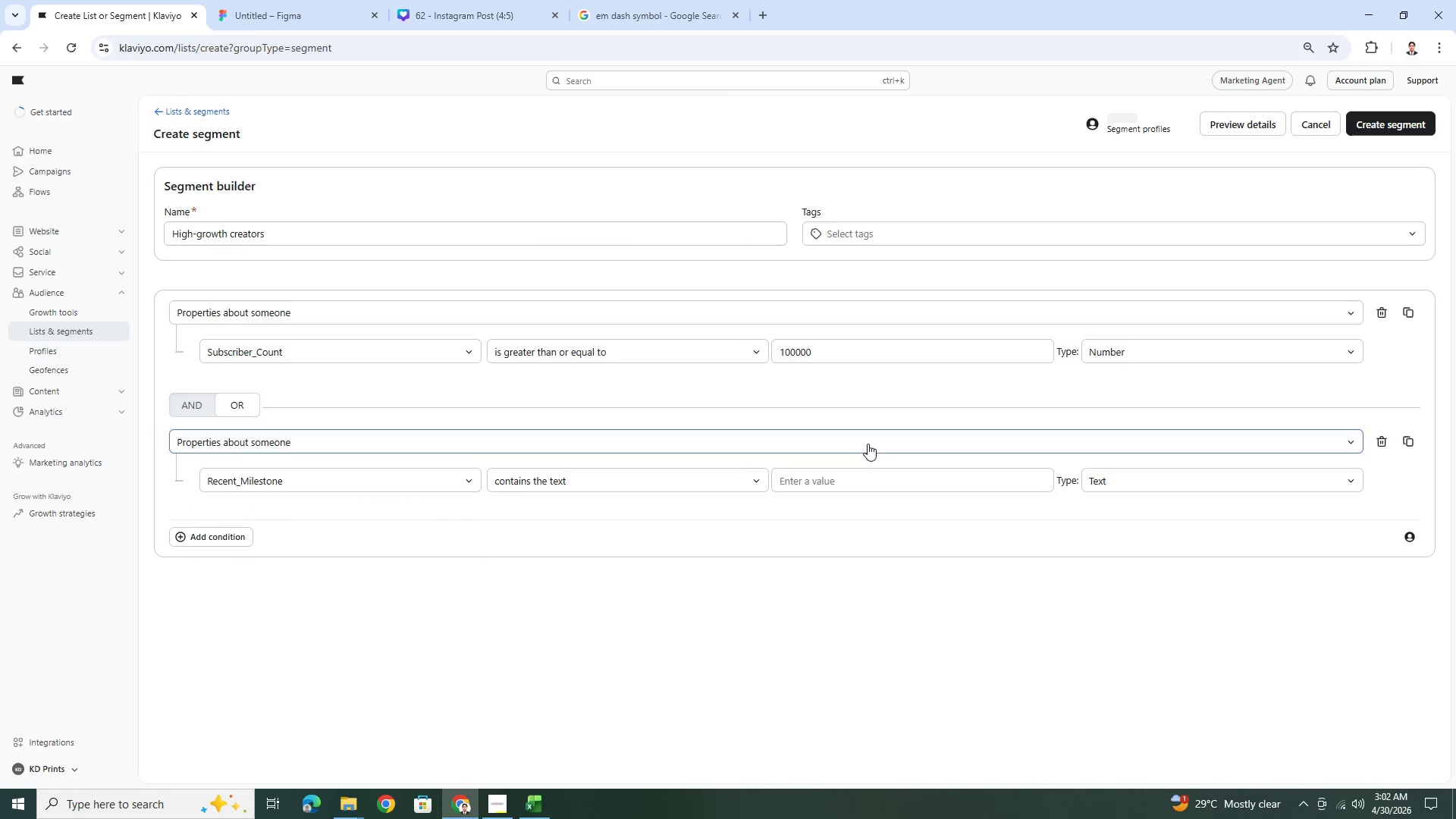 
left_click([866, 484])
 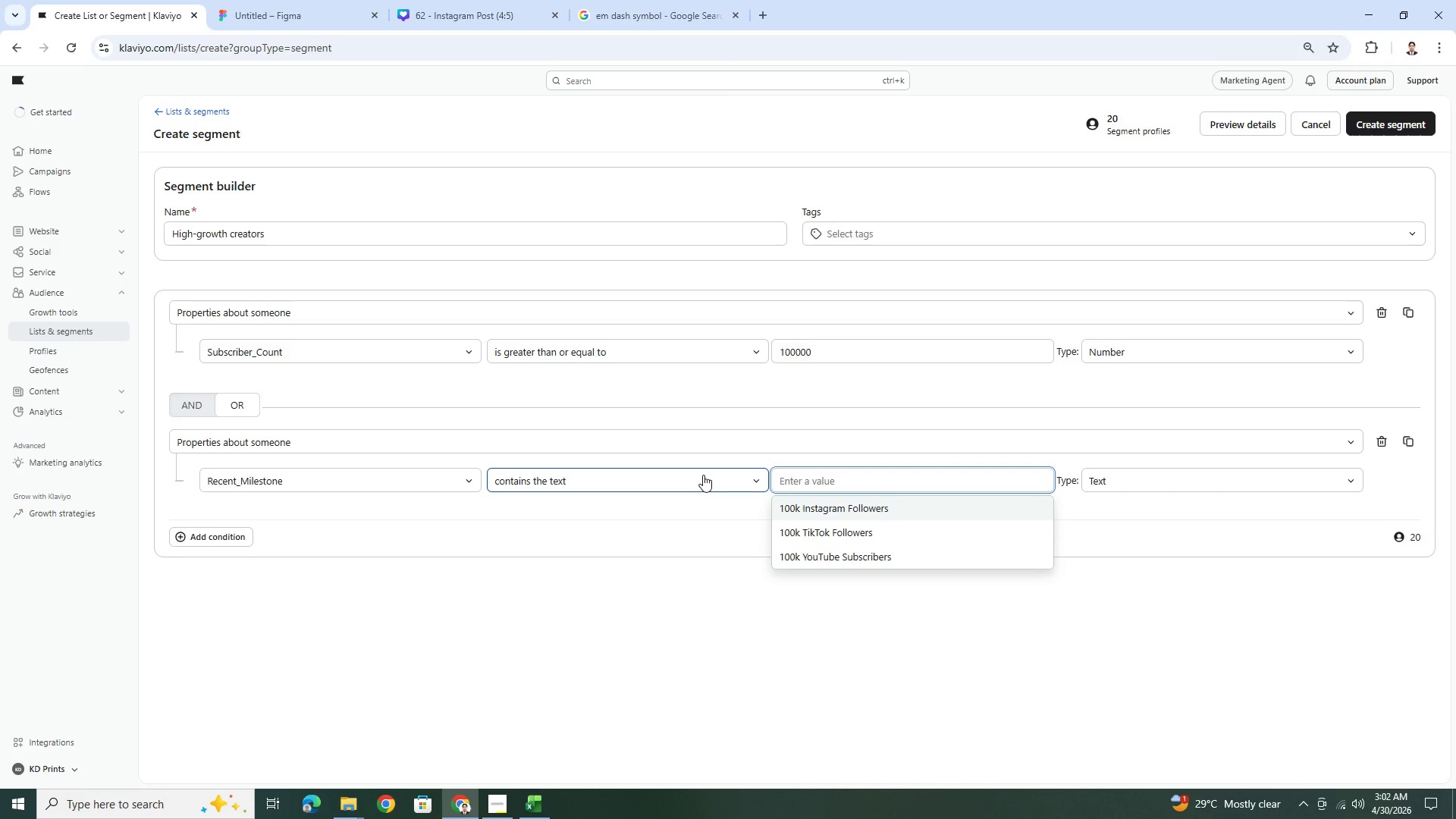 
wait(6.42)
 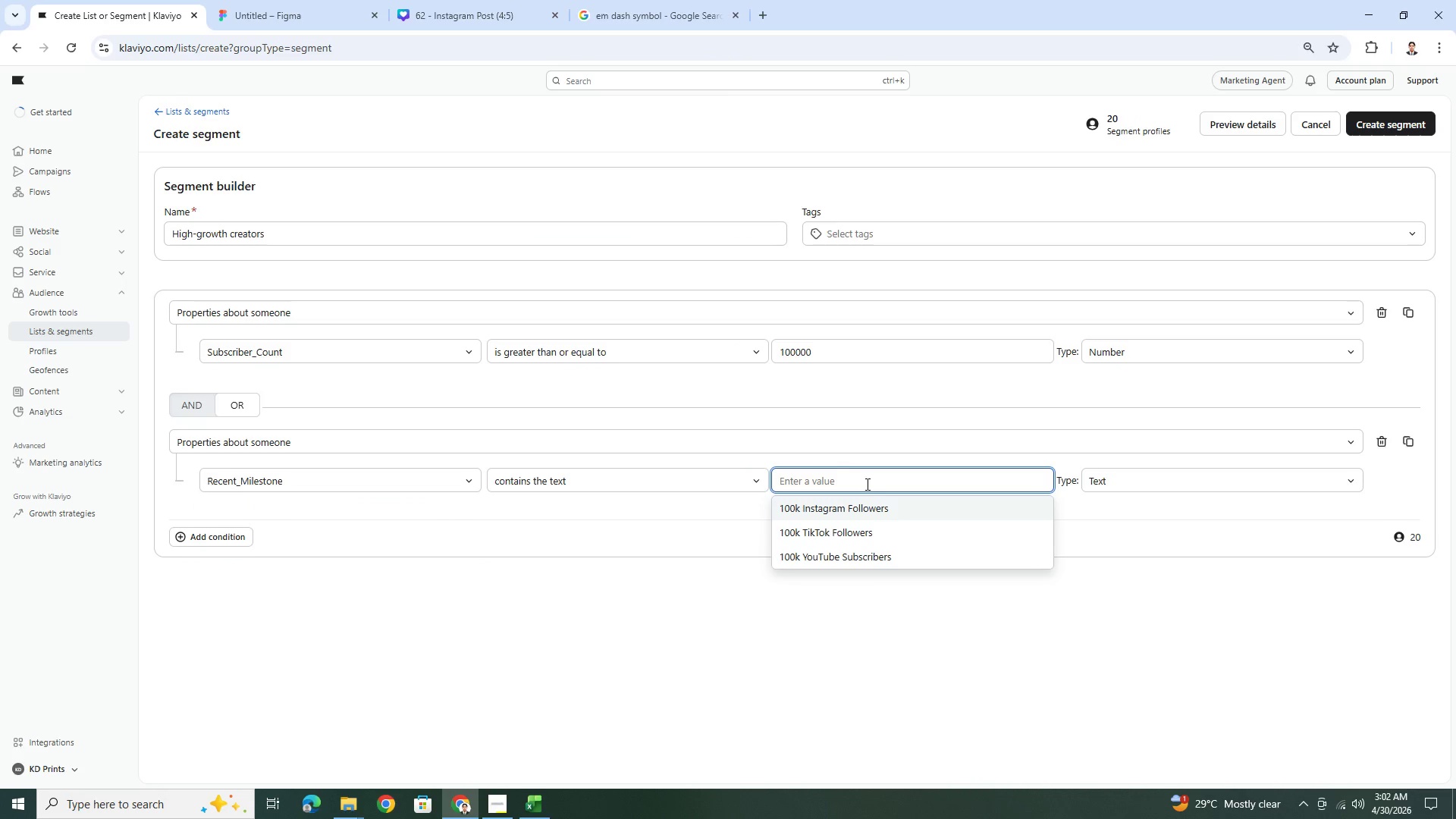 
left_click([703, 475])
 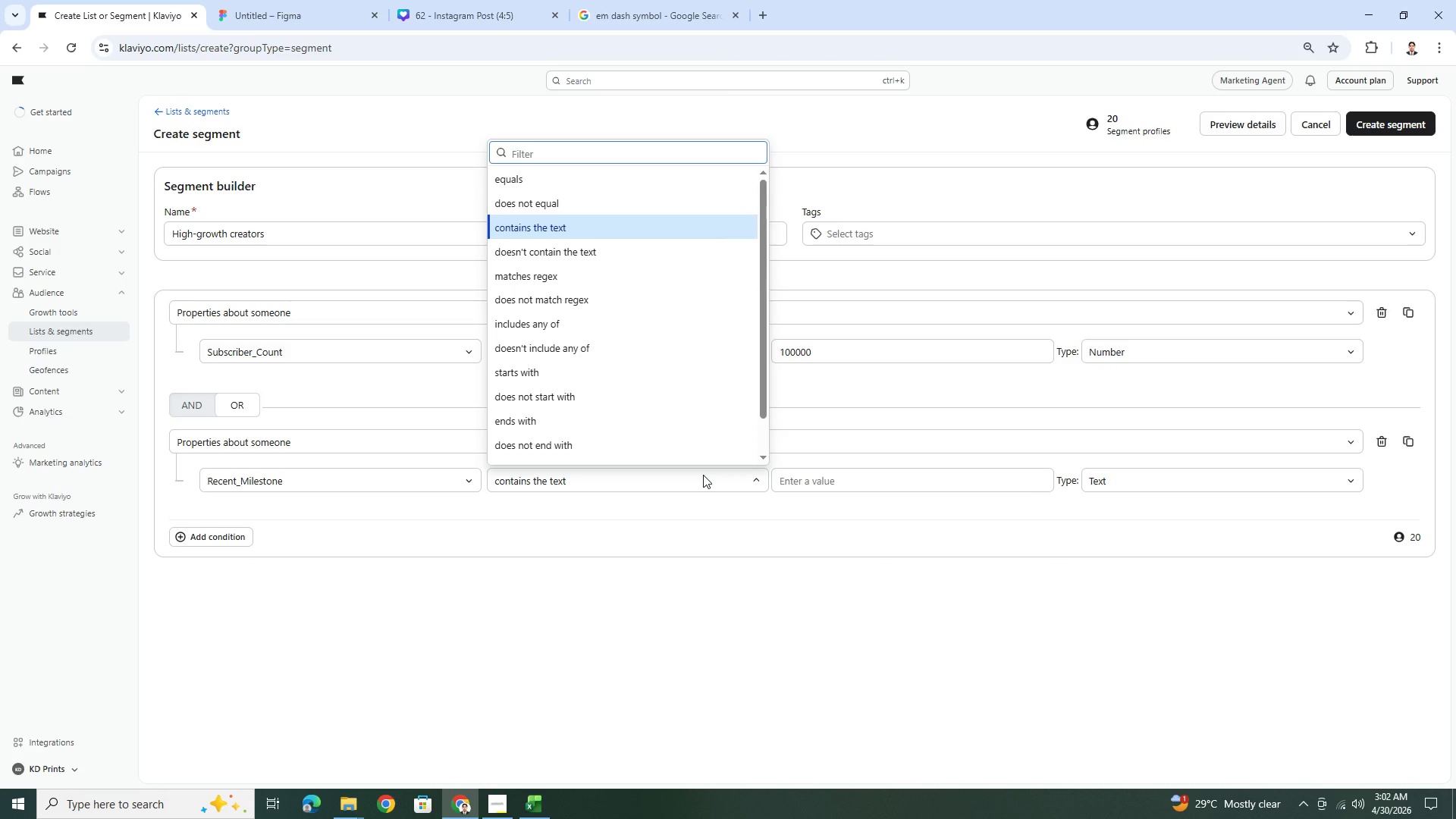 
left_click([703, 475])
 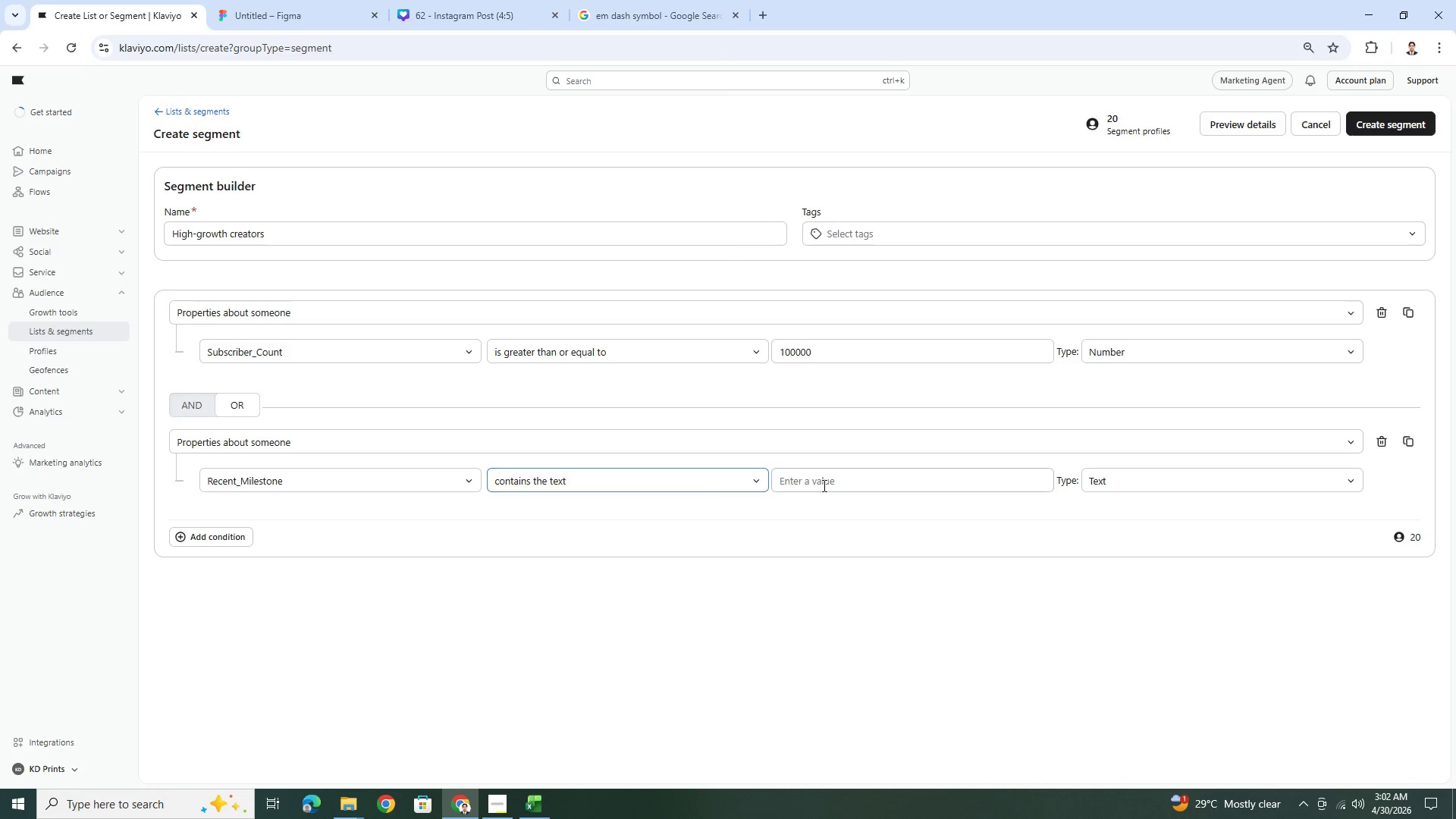 
left_click([828, 484])
 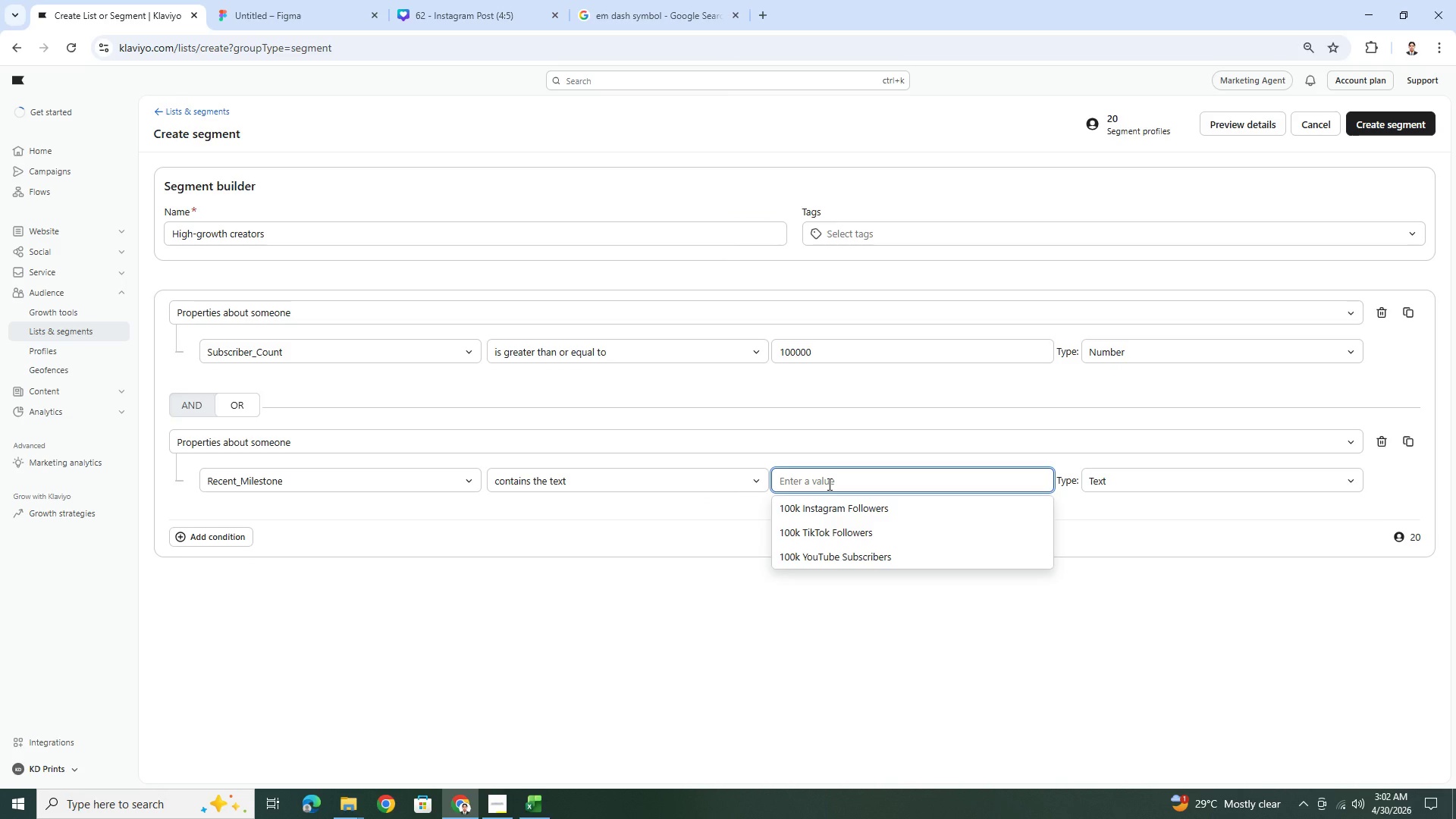 
type(100K)
 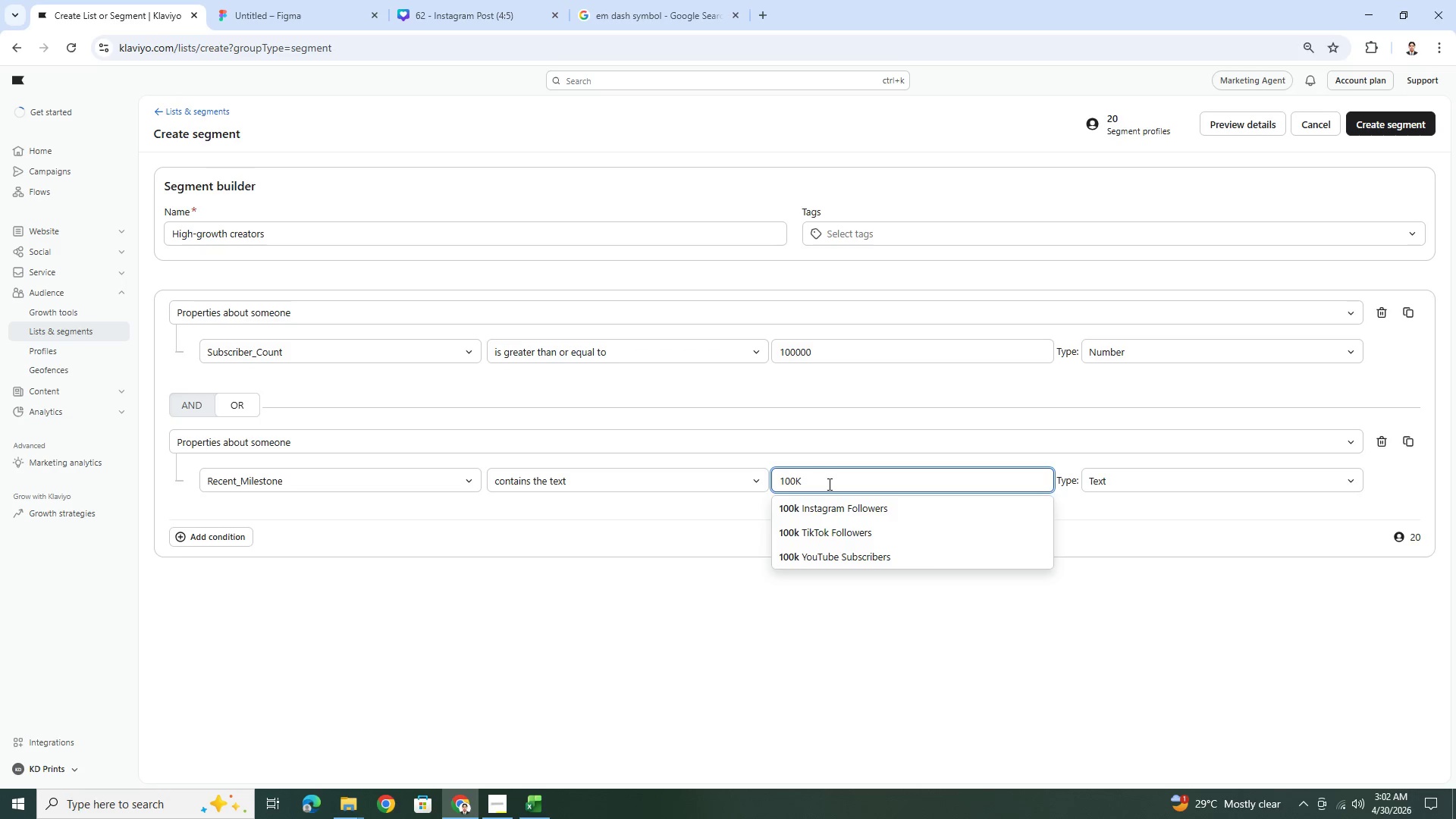 
key(Backspace)
 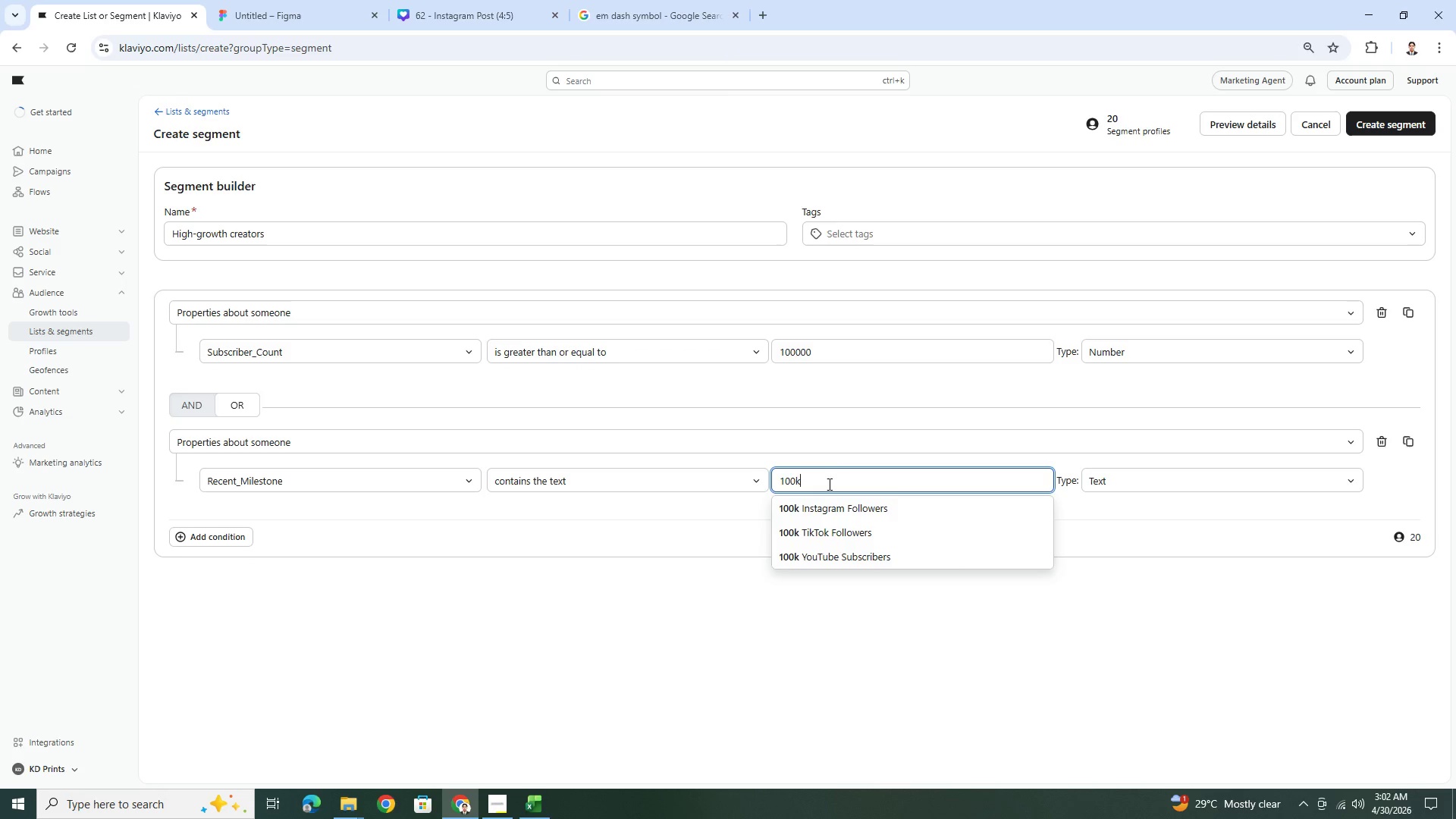 
key(K)
 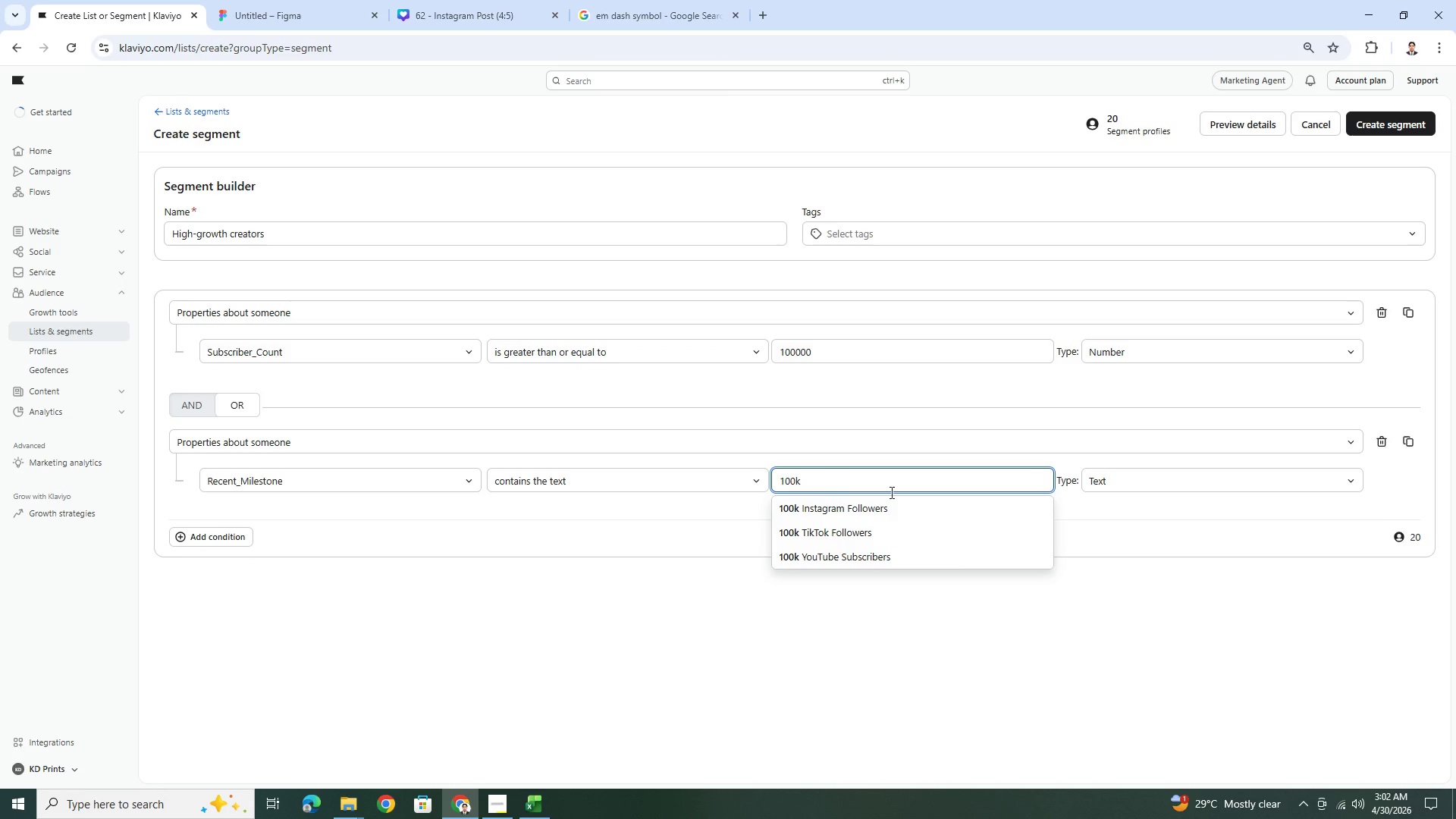 
left_click([1276, 602])
 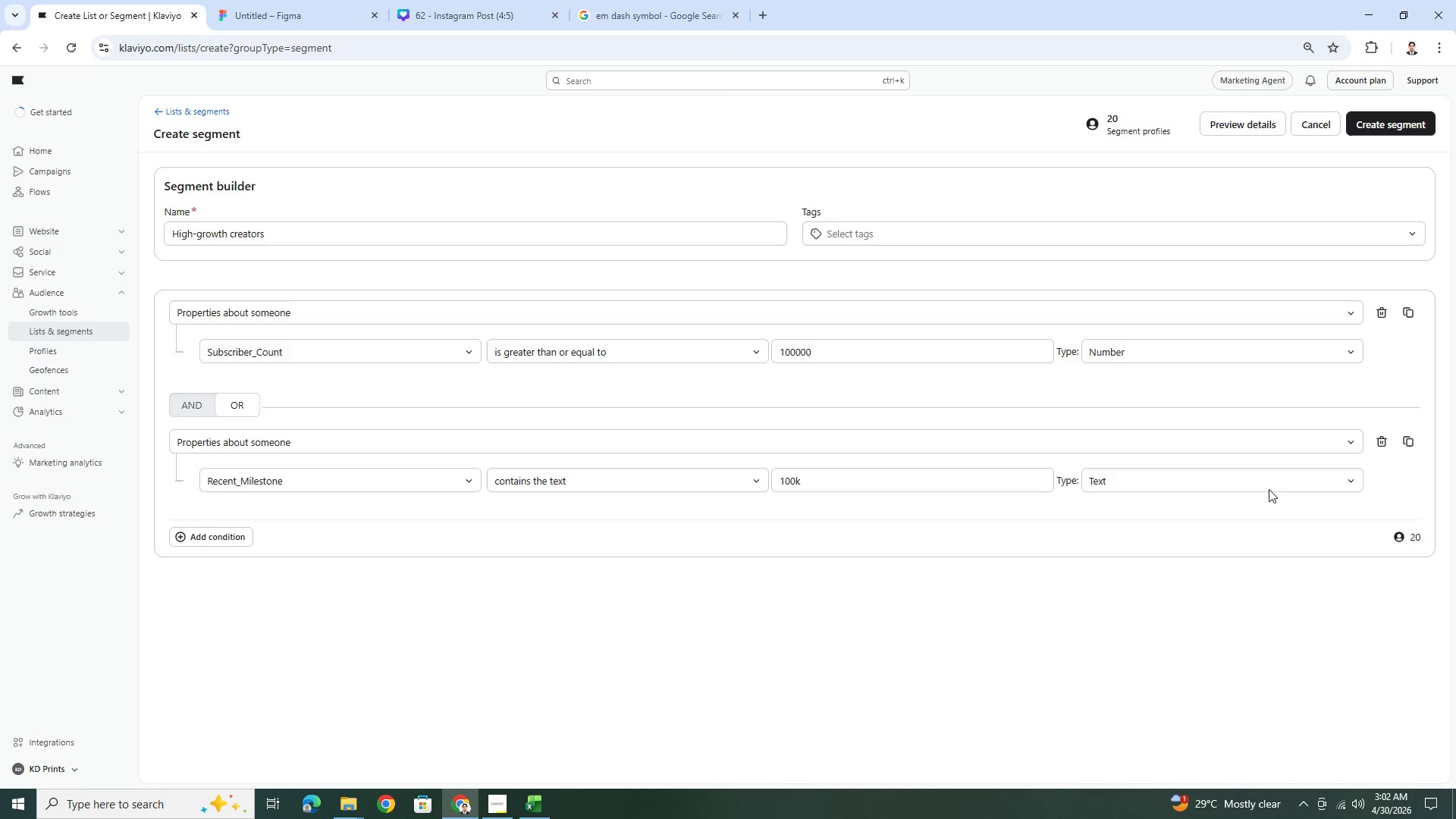 
left_click([688, 478])
 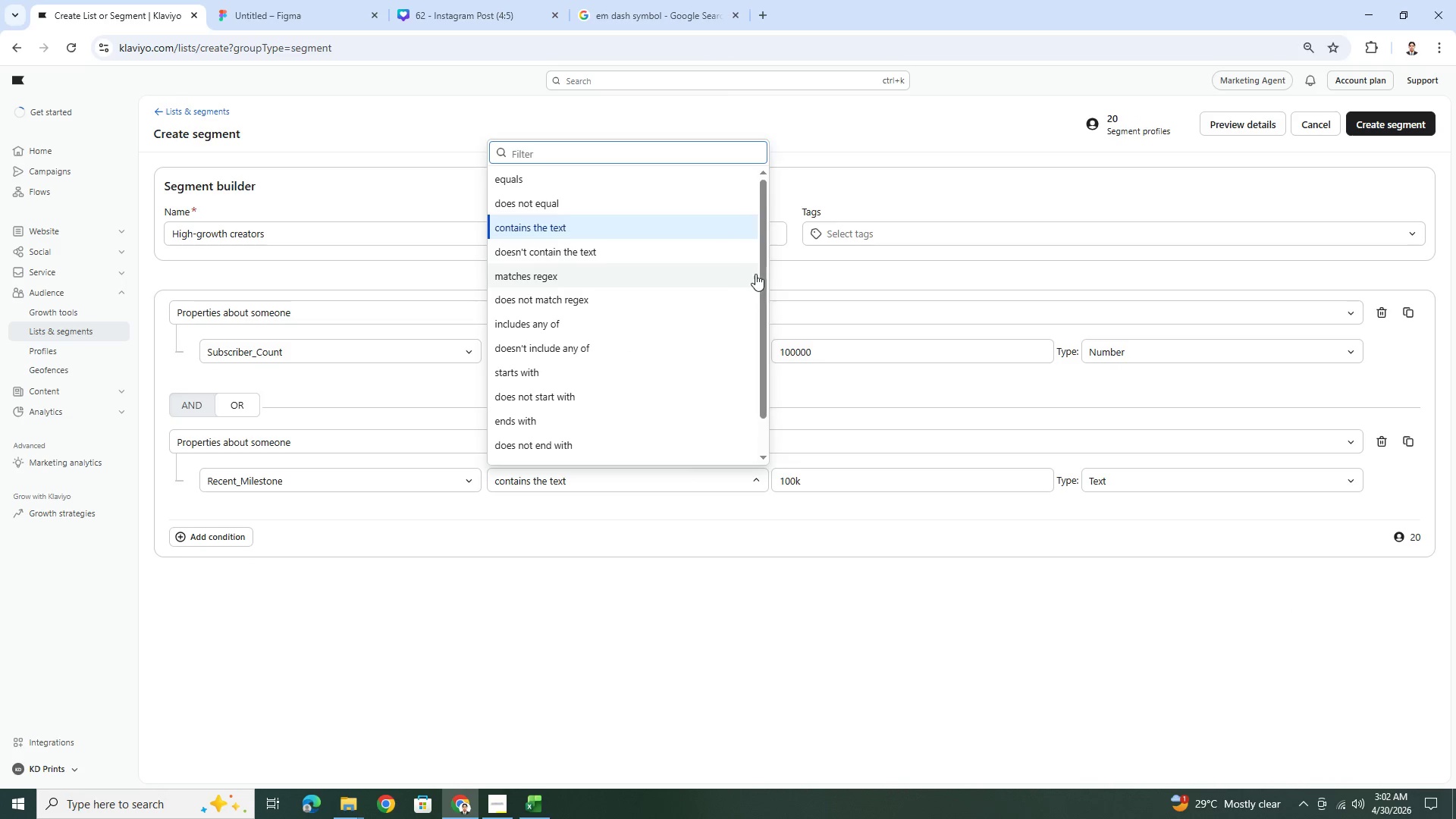 
left_click_drag(start_coordinate=[762, 275], to_coordinate=[745, 218])
 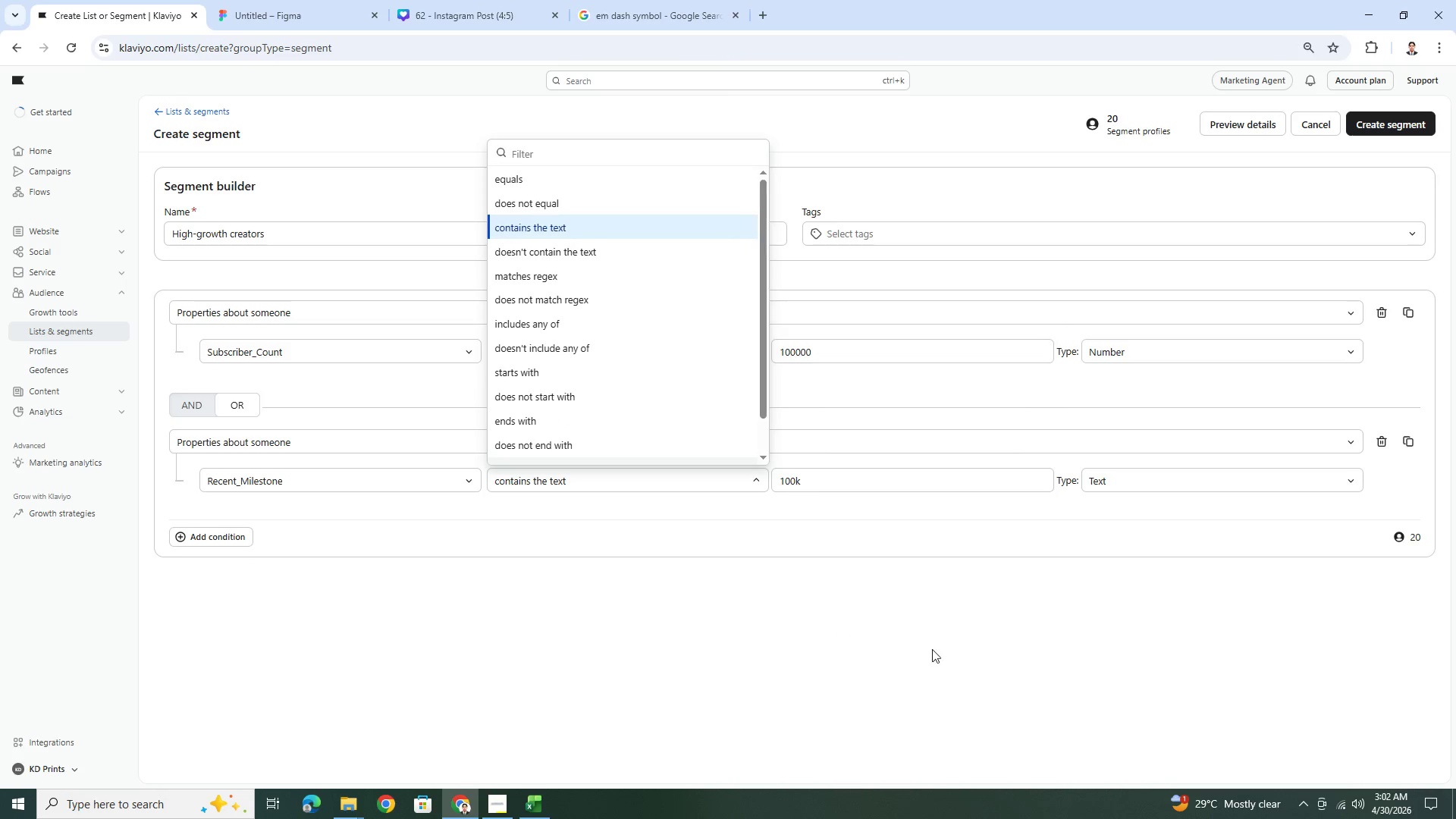 
left_click([984, 619])
 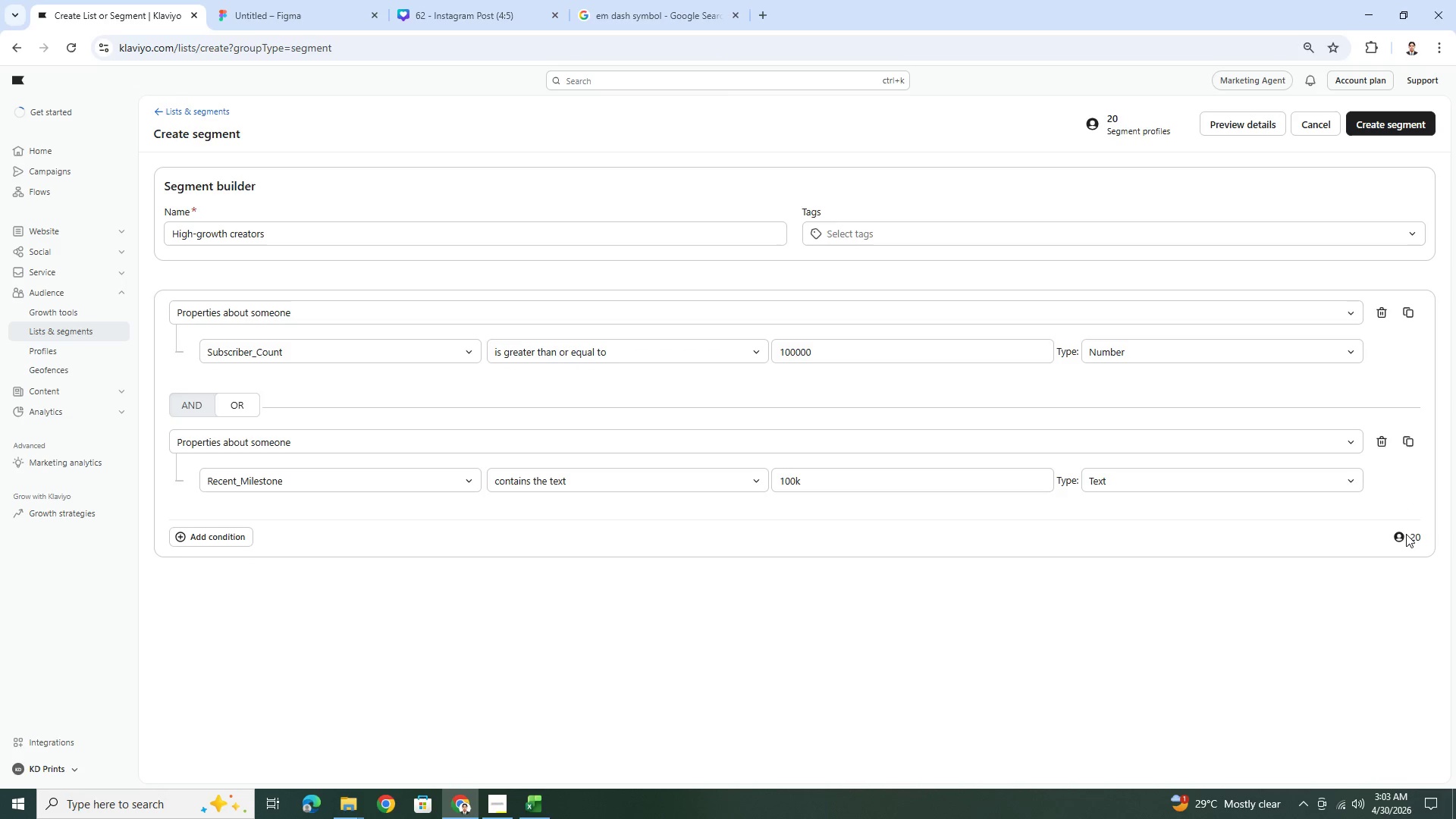 
wait(7.78)
 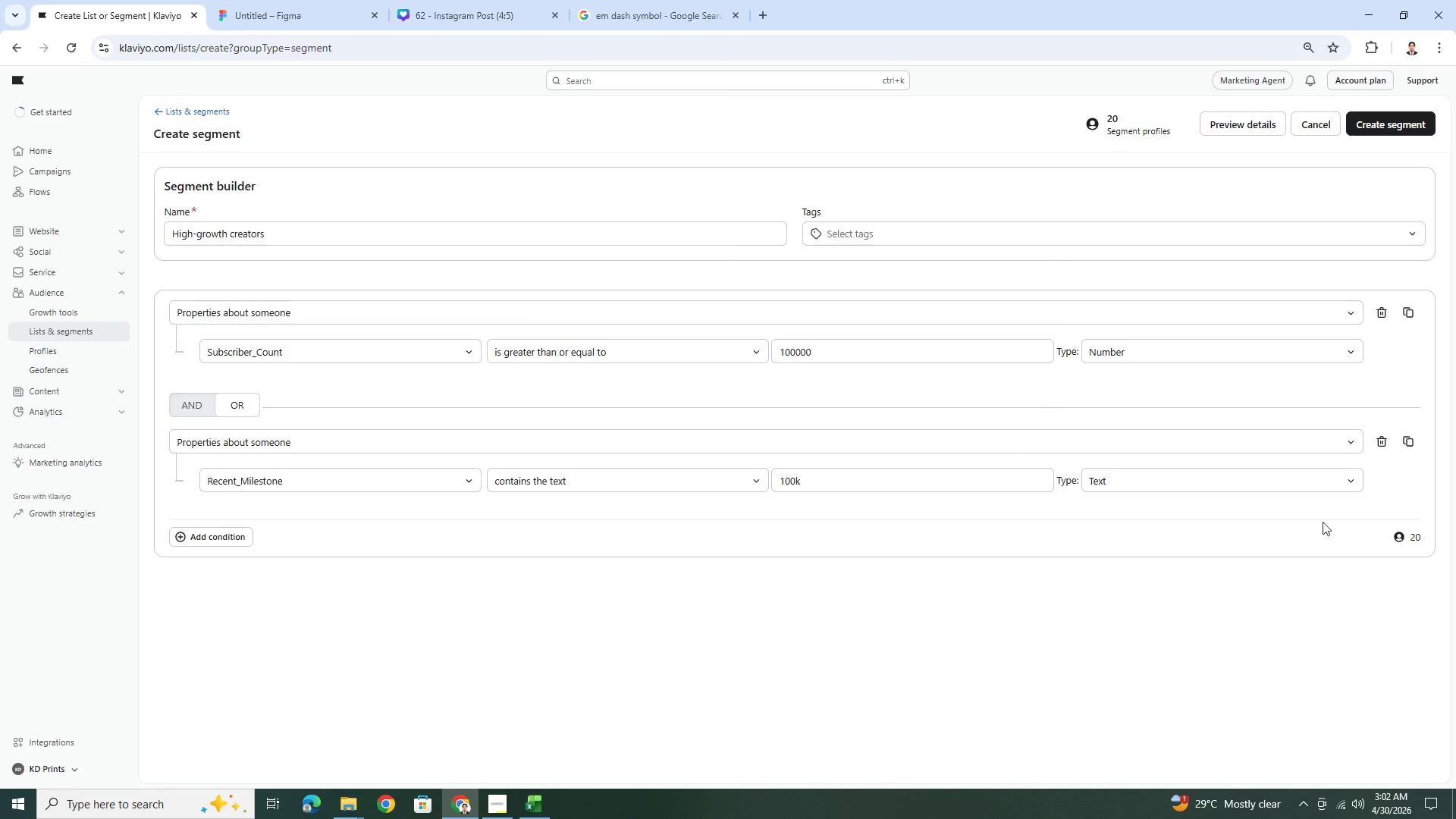 
left_click([1397, 535])
 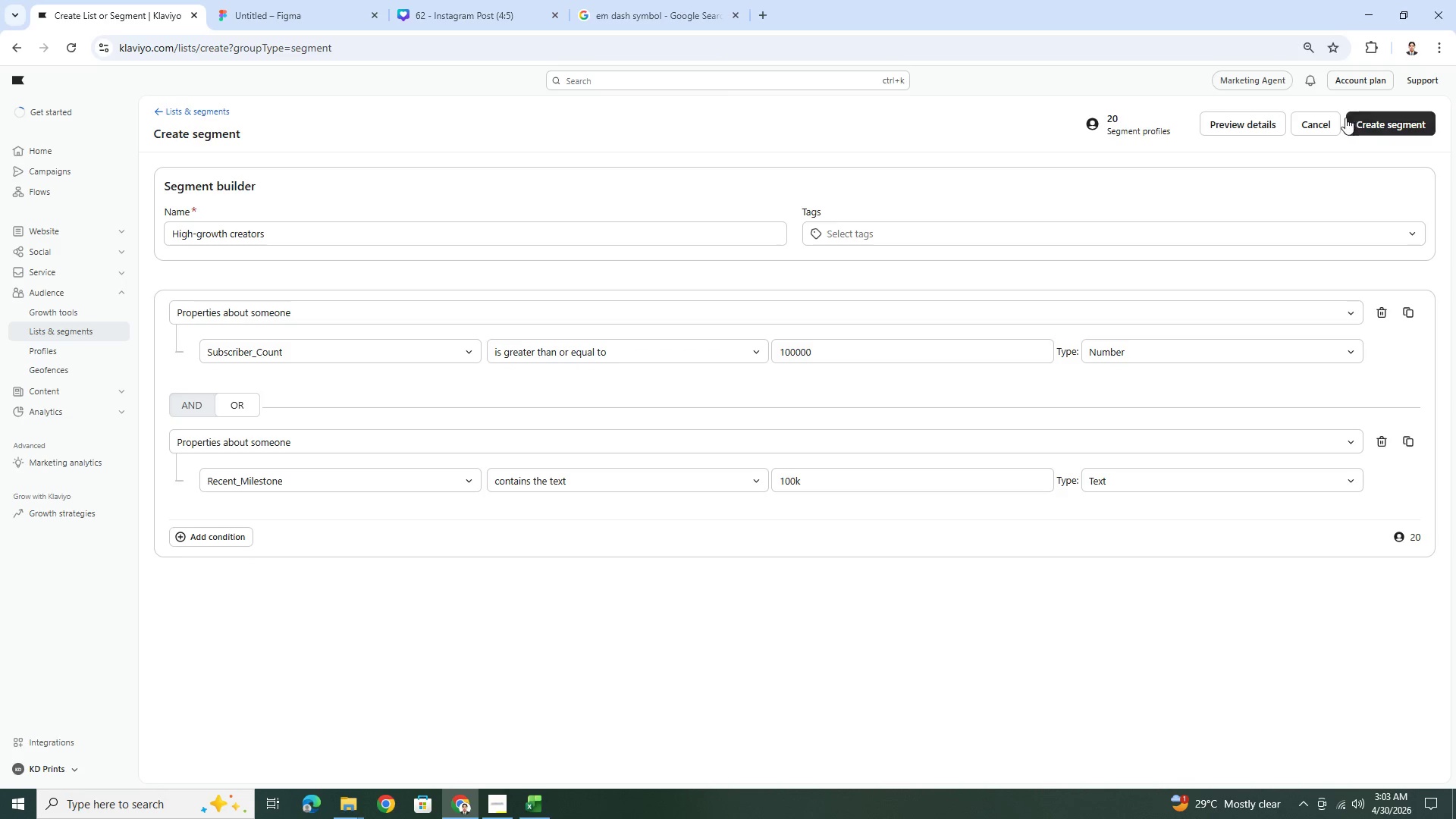 
left_click([1246, 129])
 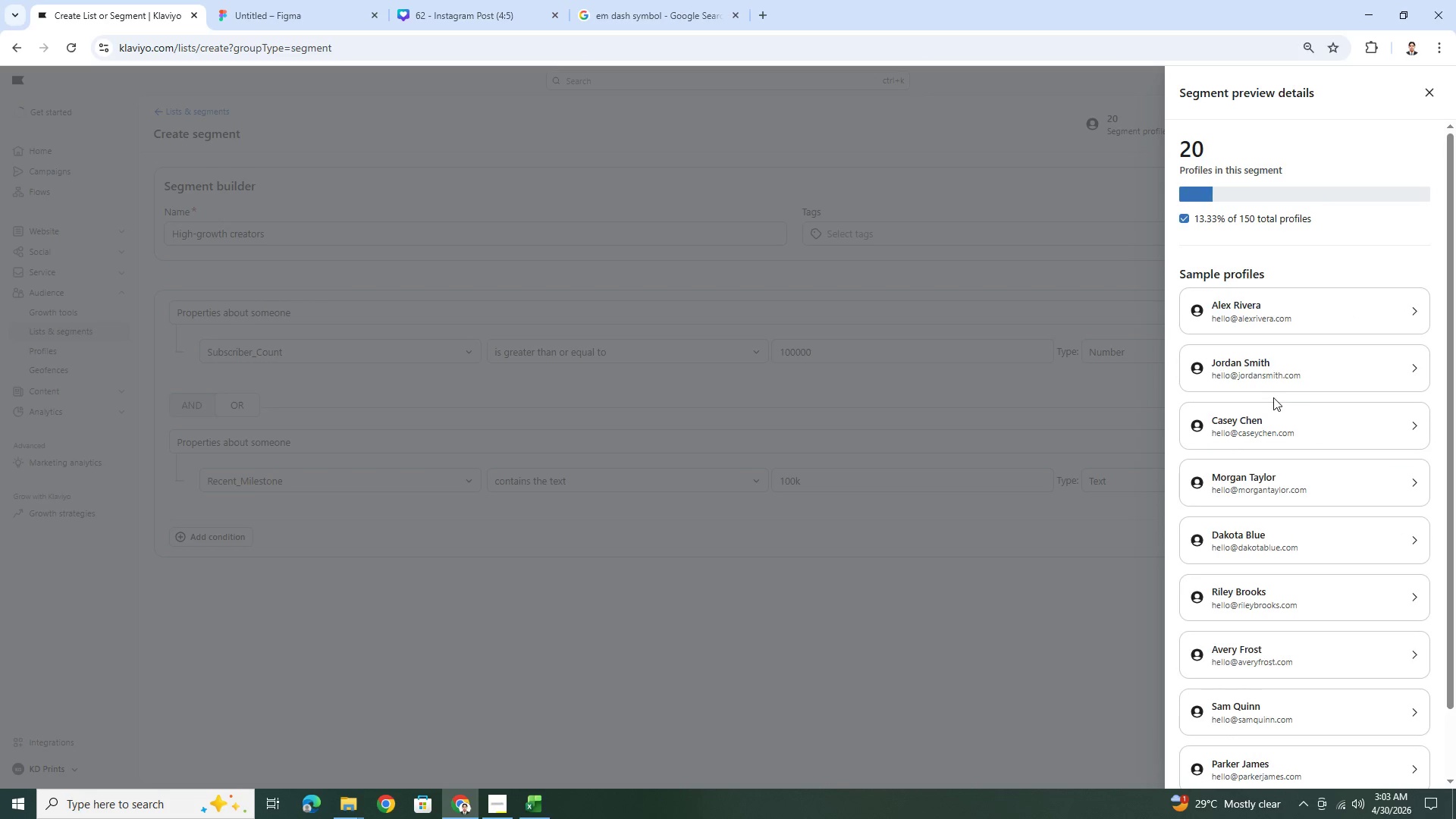 
scroll: coordinate [1290, 398], scroll_direction: down, amount: 4.0
 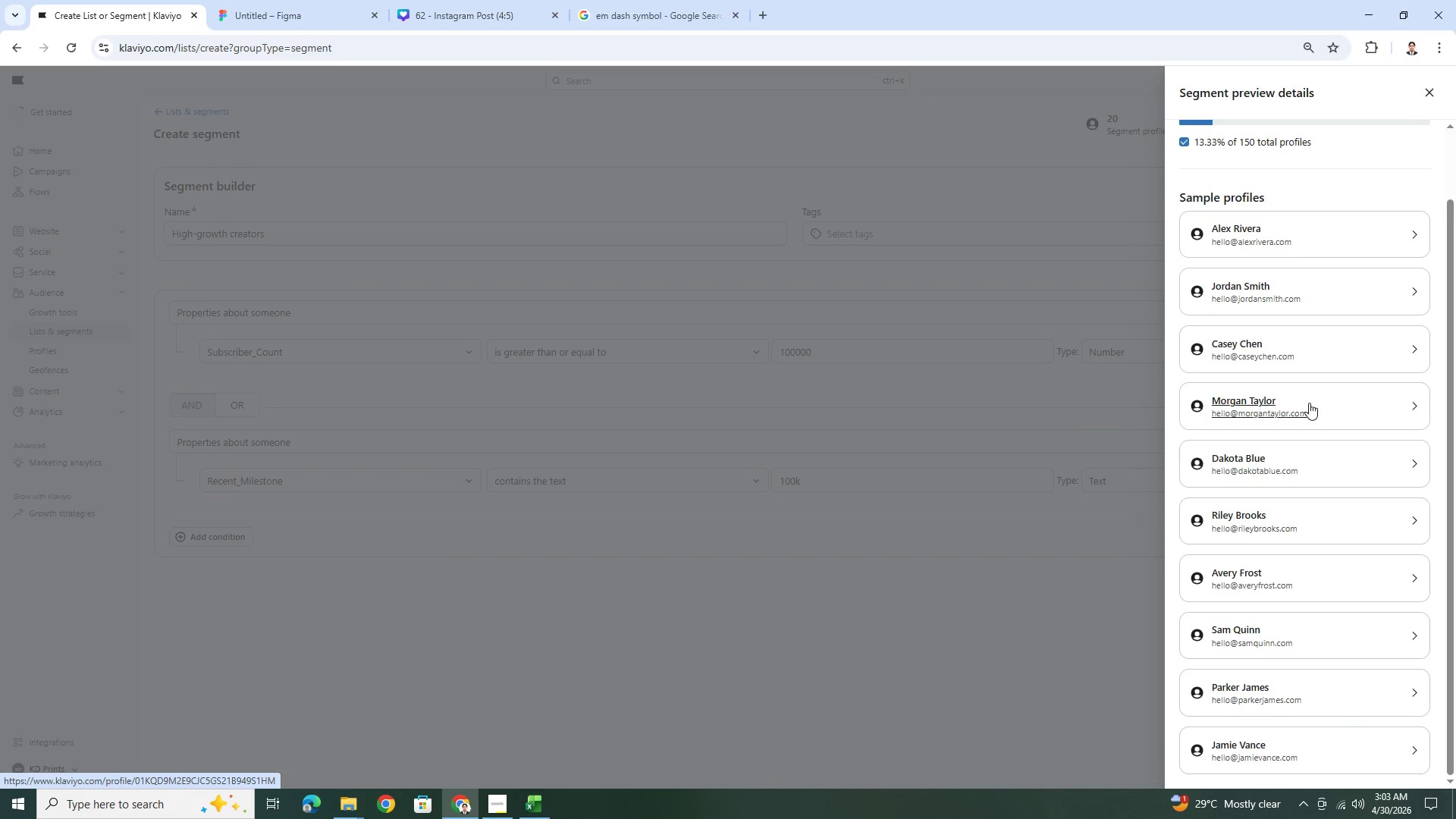 
scroll: coordinate [1311, 403], scroll_direction: up, amount: 2.0